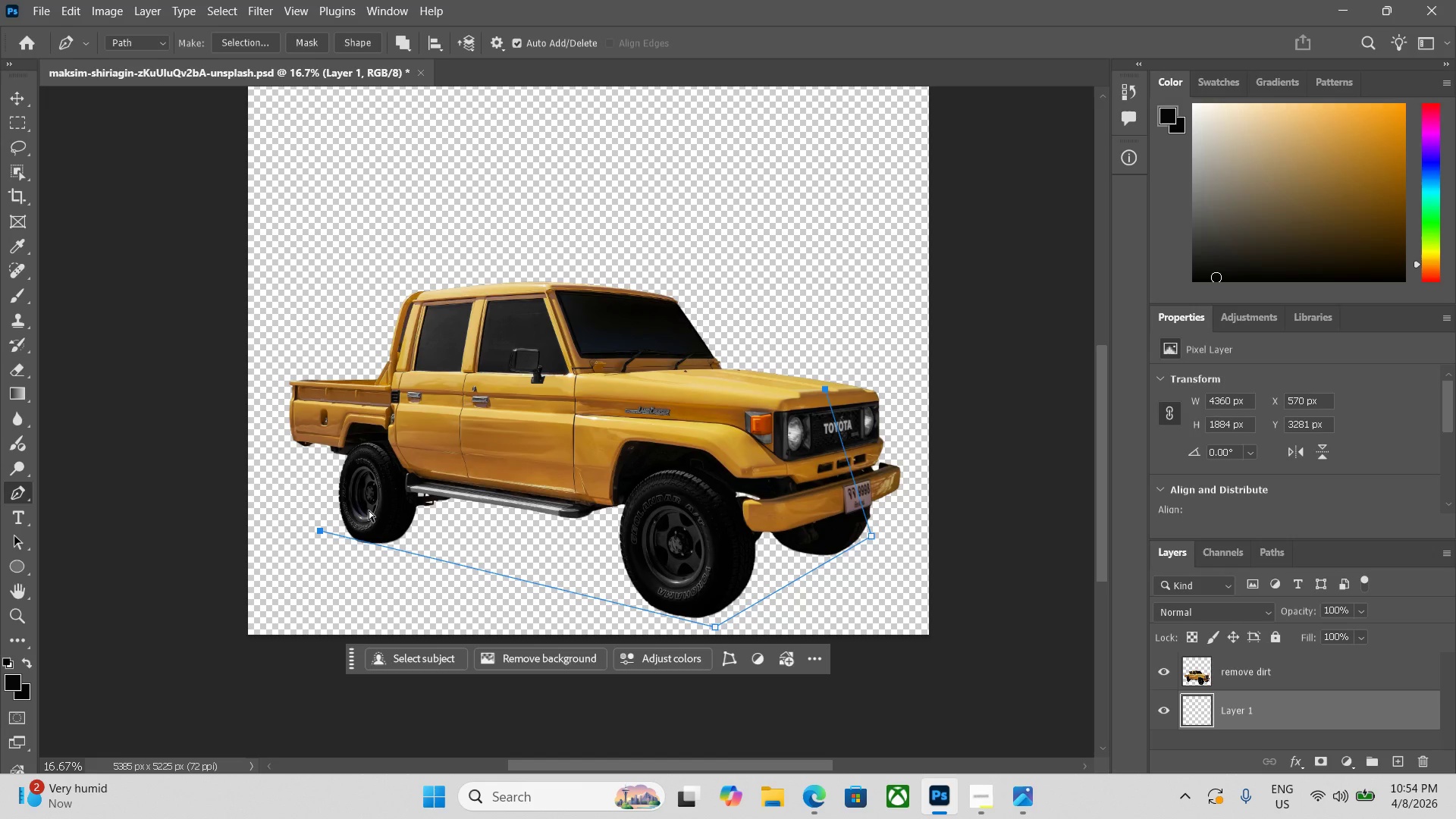 
key(Control+Z)
 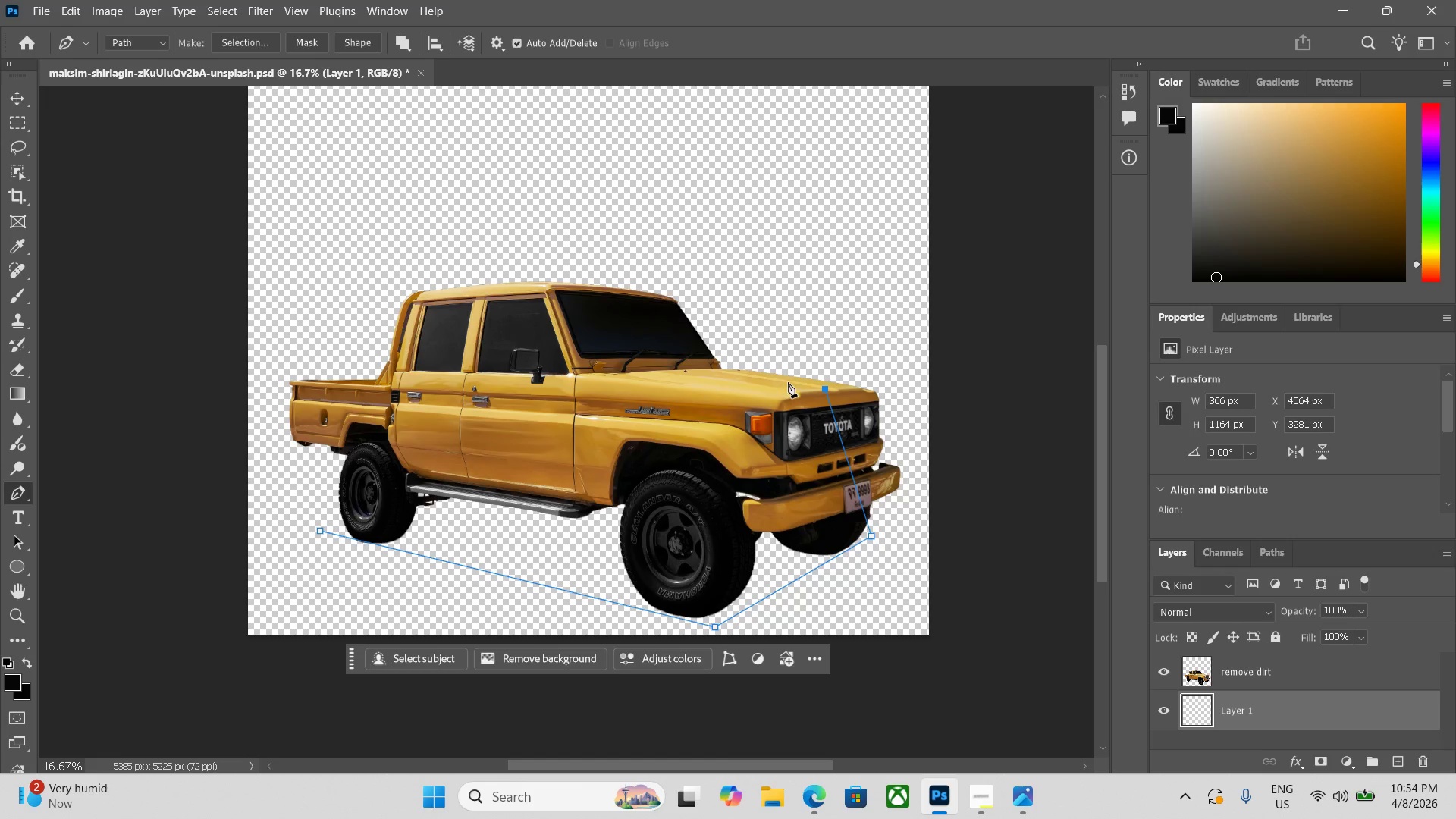 
key(Control+ControlLeft)
 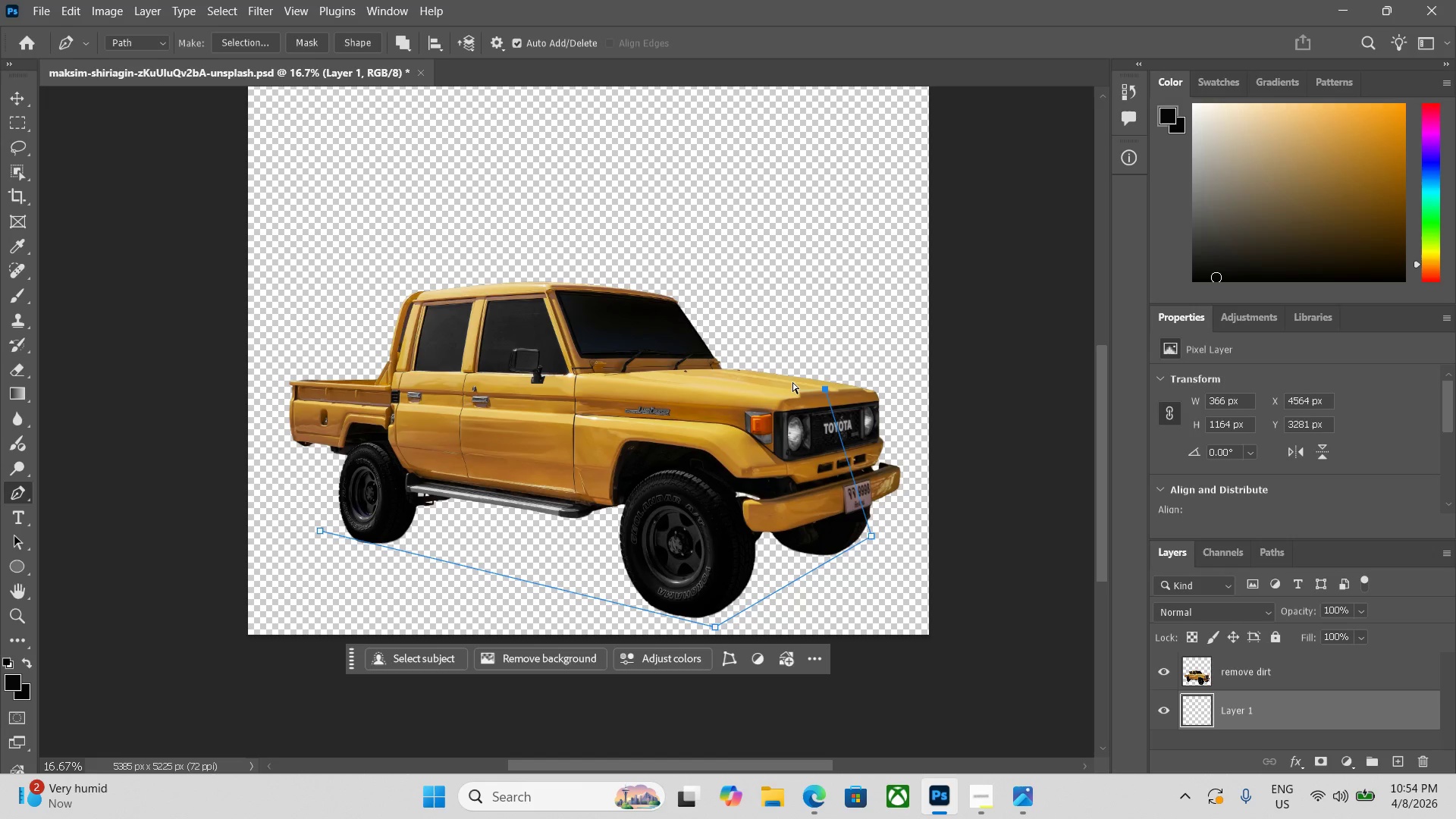 
key(Control+Z)
 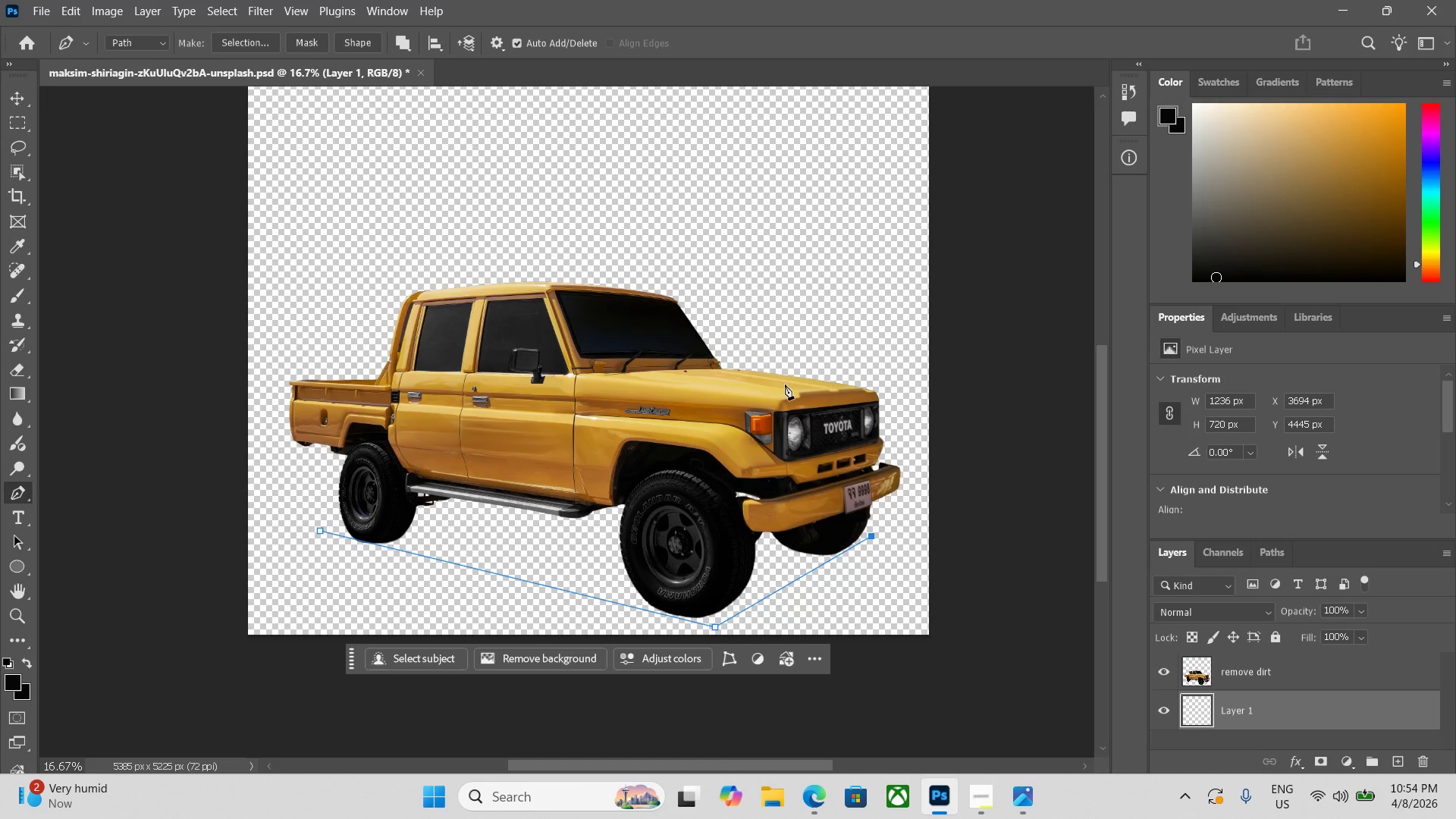 
left_click([784, 384])
 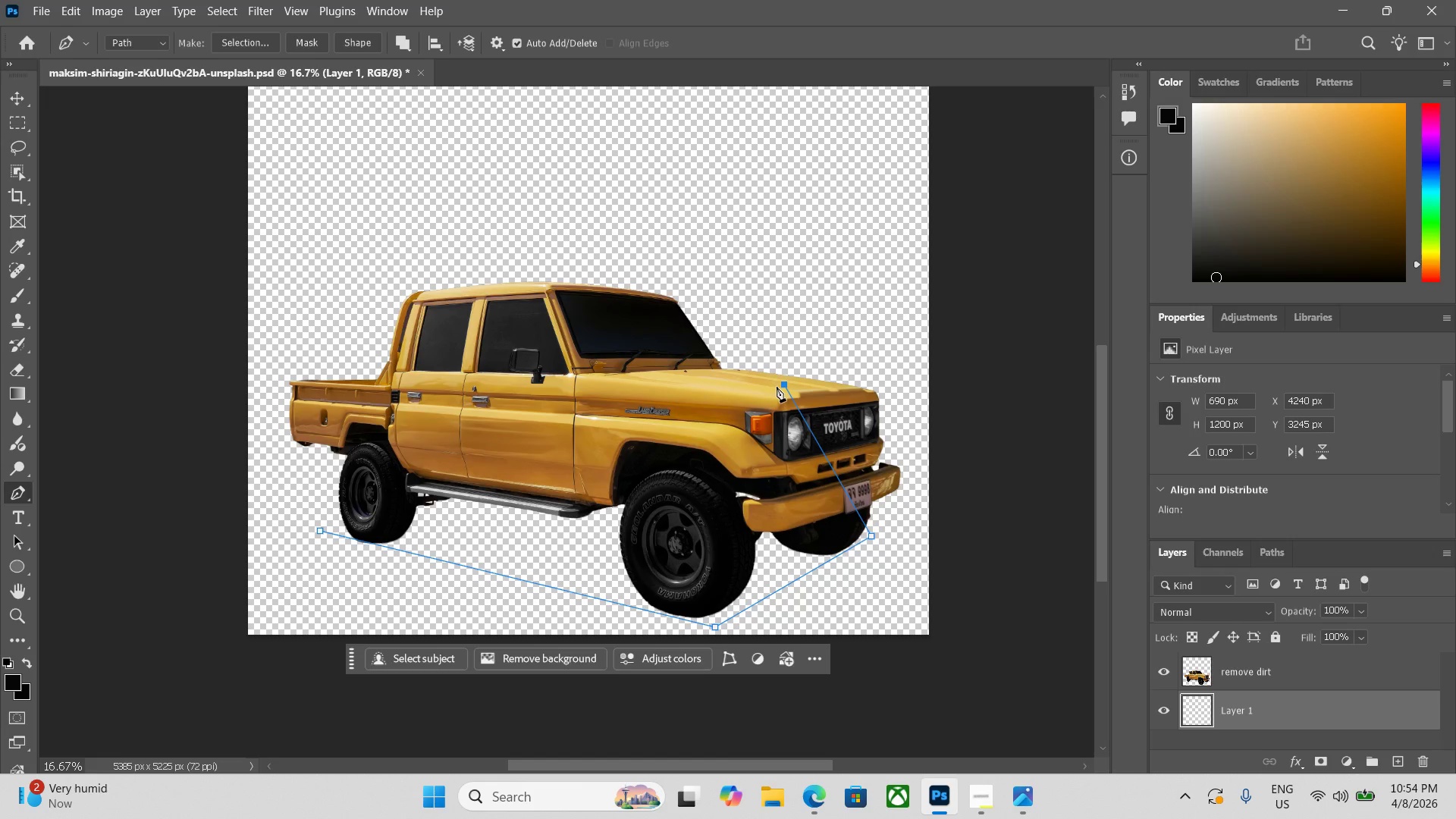 
key(Control+ControlLeft)
 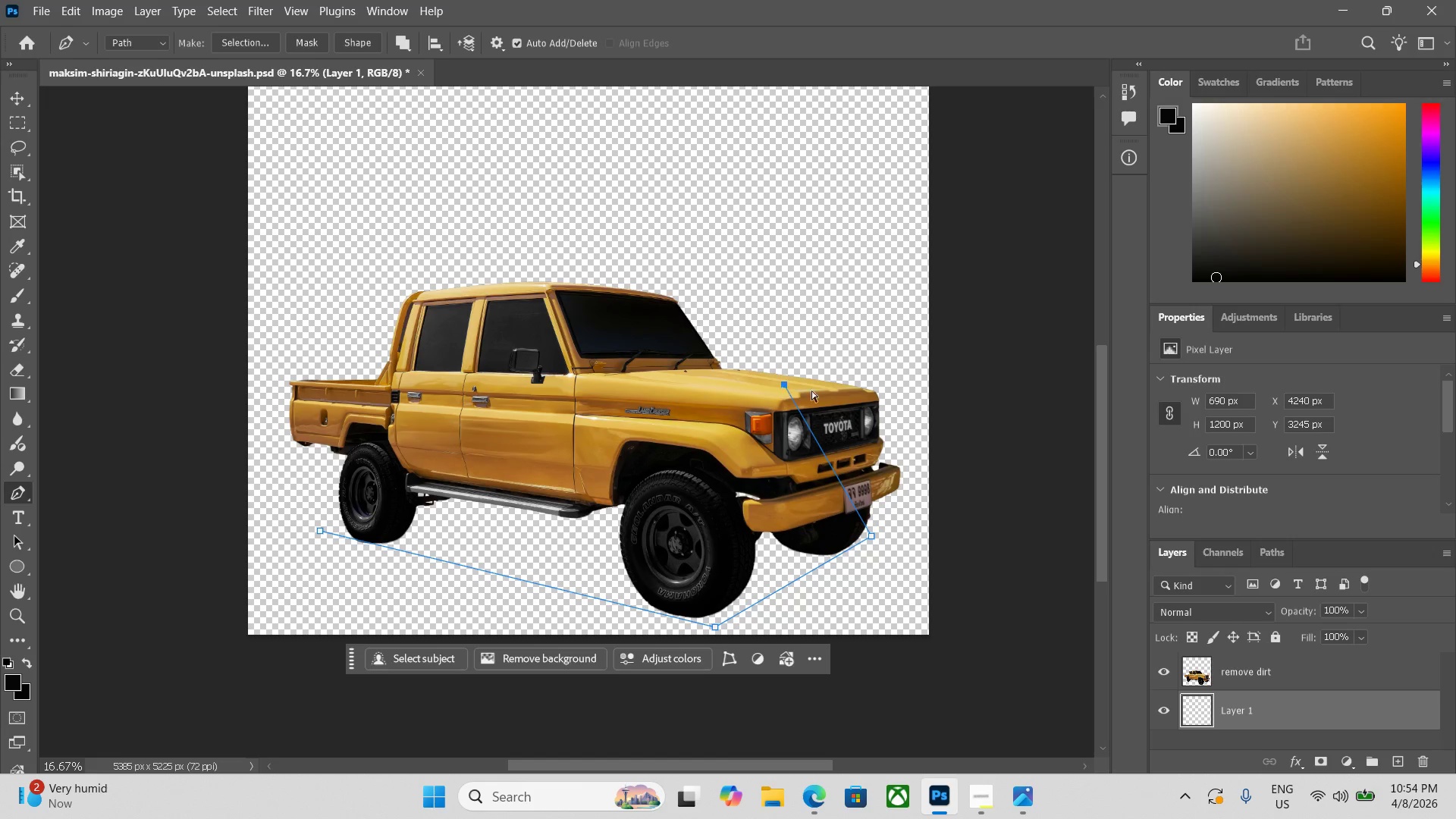 
key(Control+Z)
 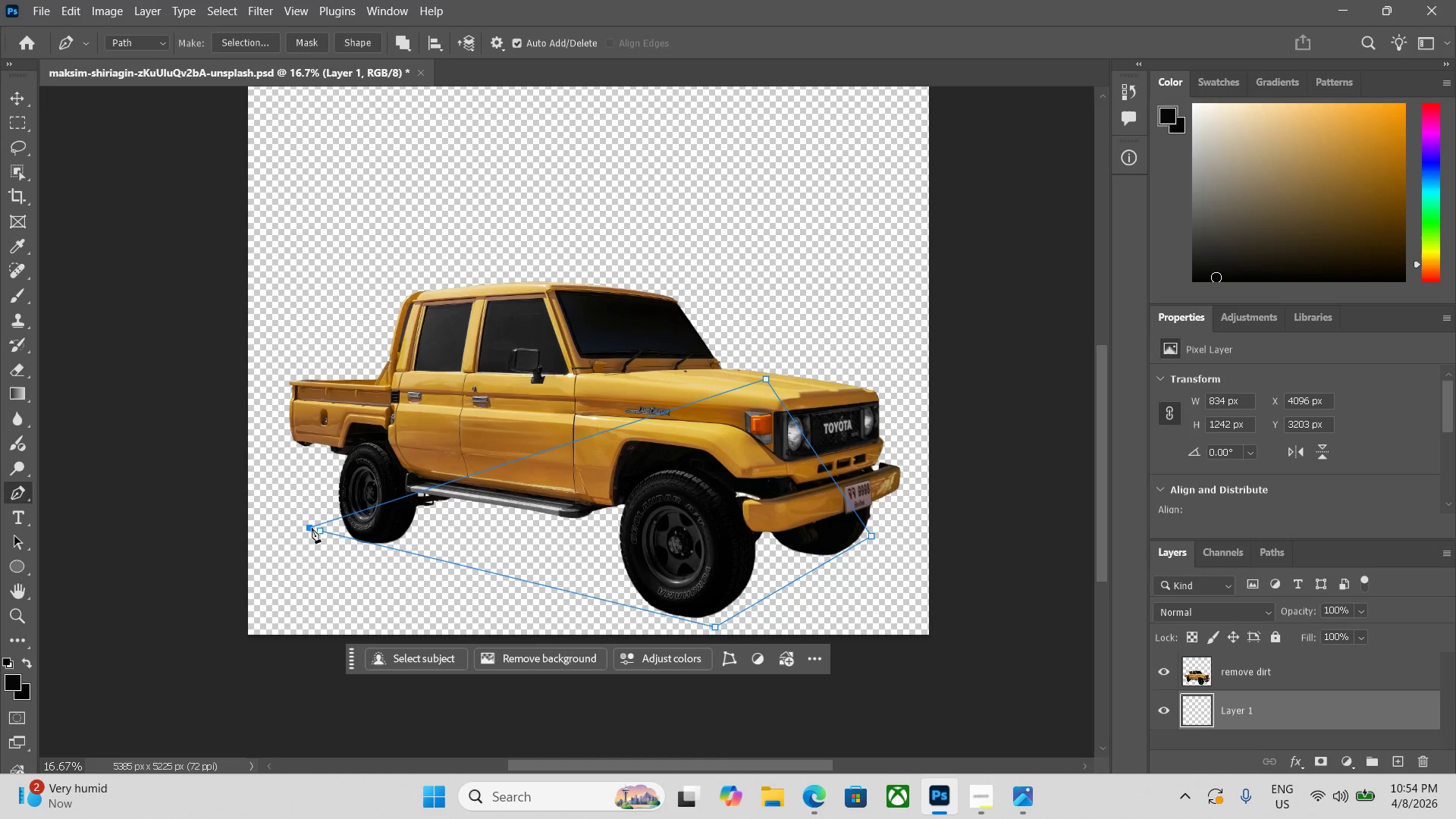 
wait(5.61)
 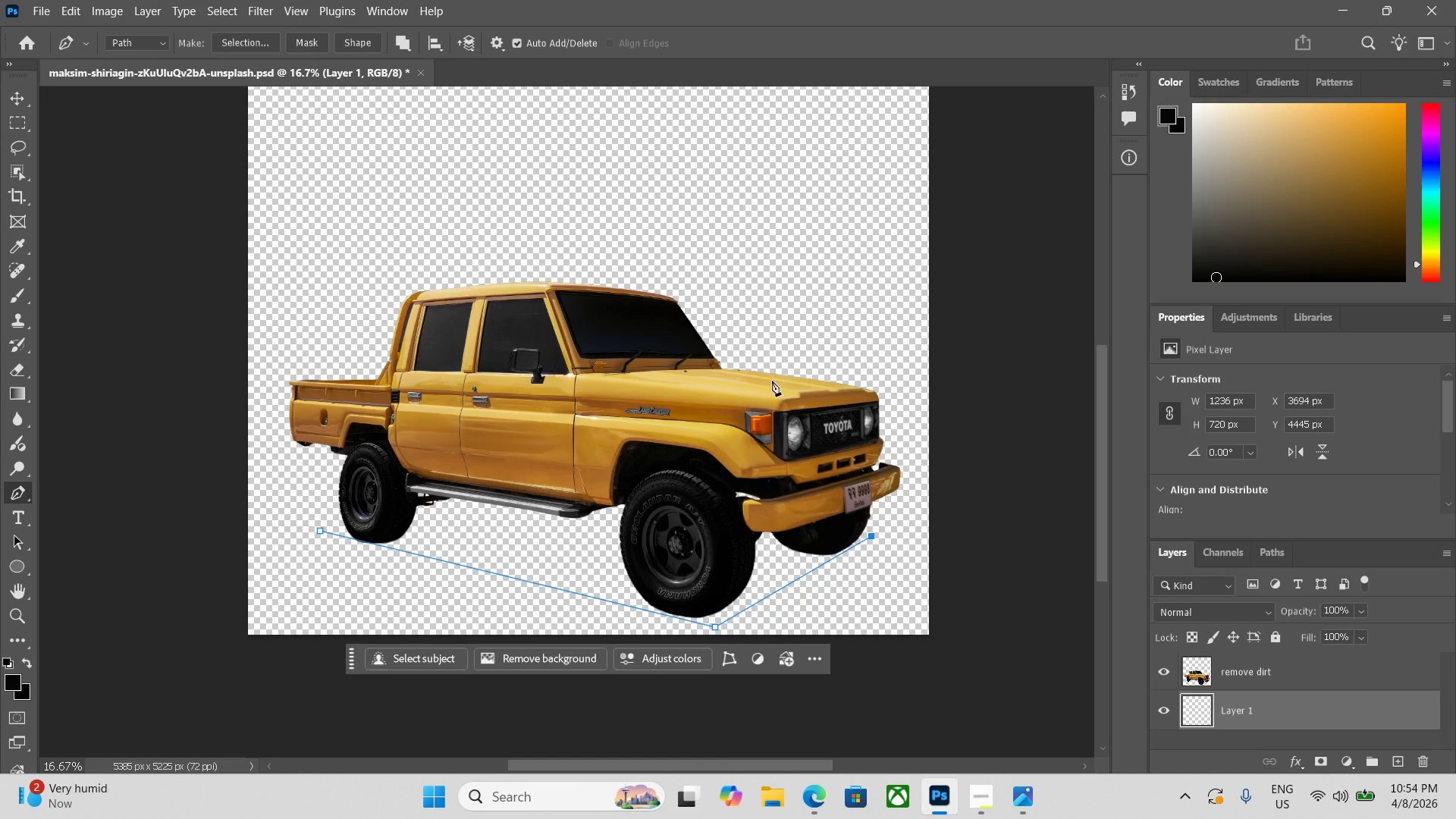 
key(Control+ControlLeft)
 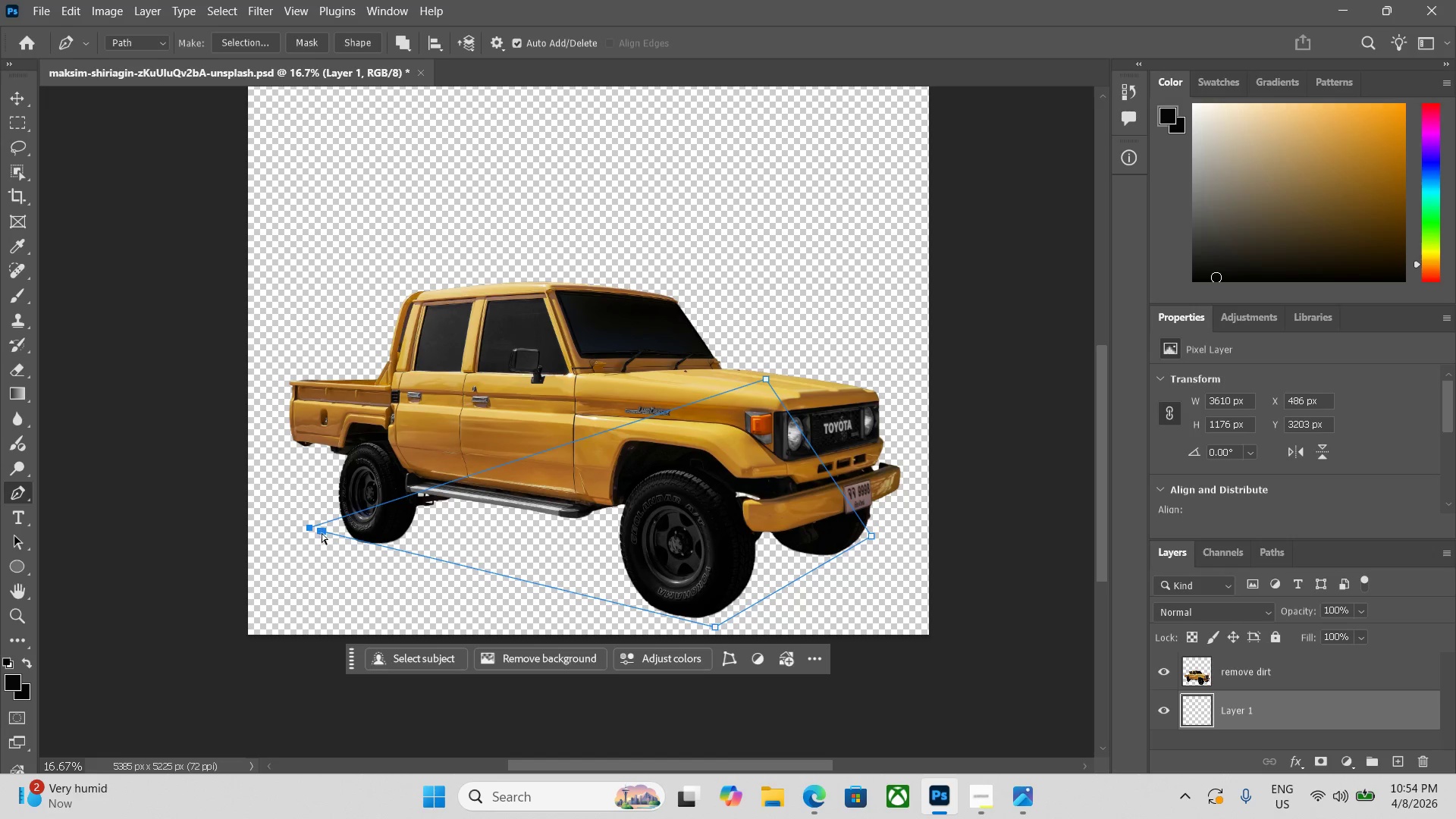 
key(Control+Z)
 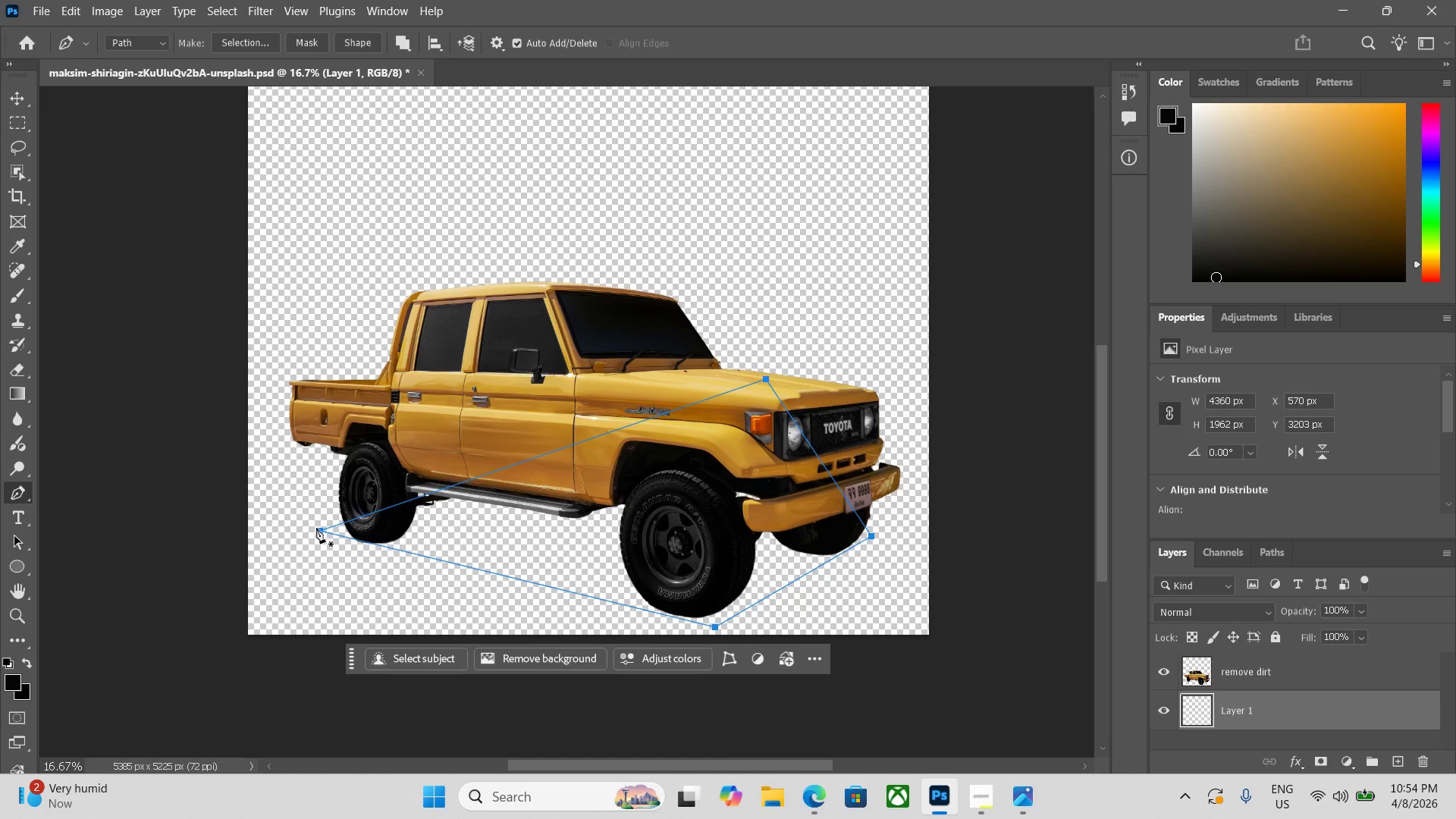 
key(Control+ControlLeft)
 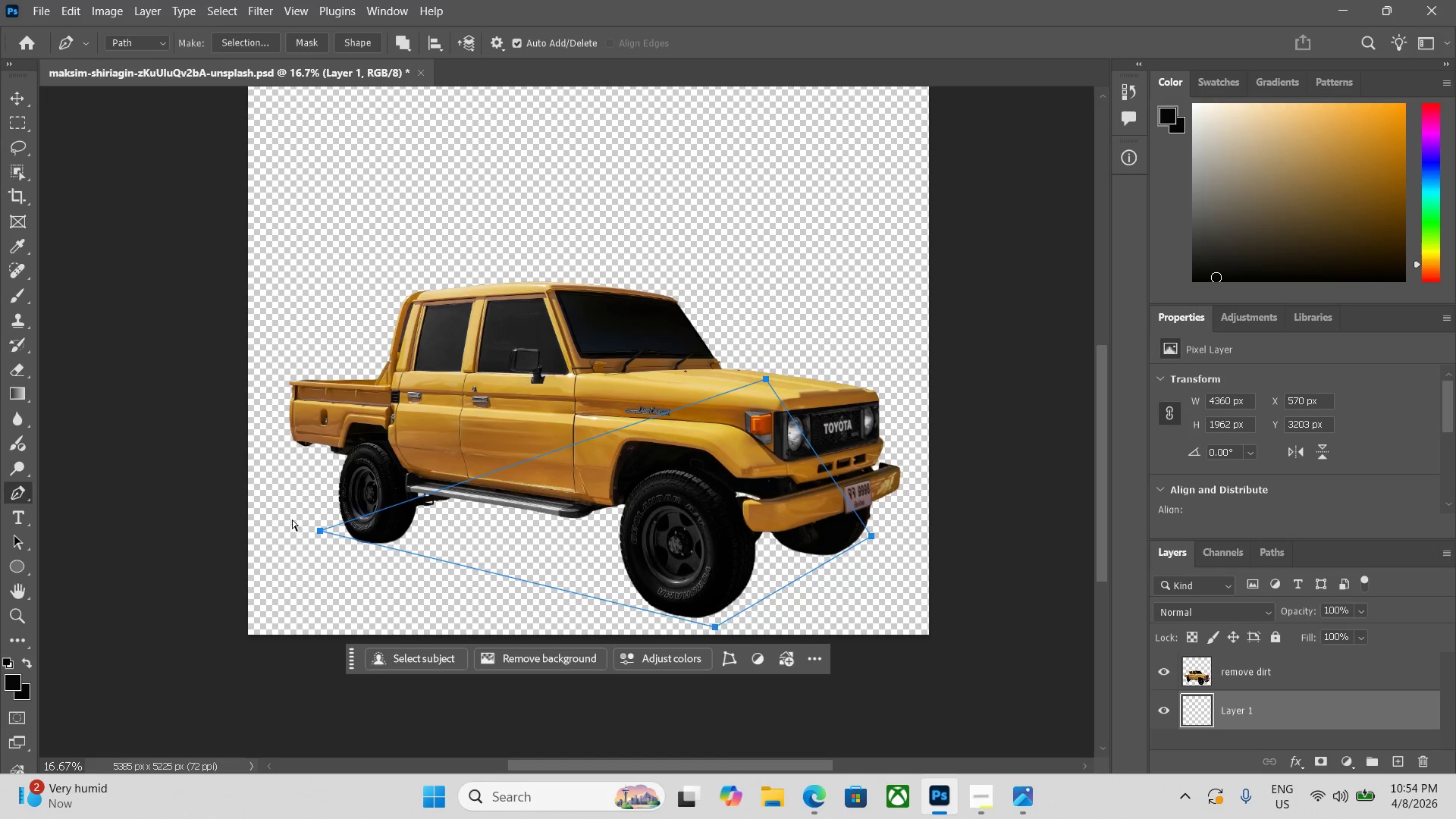 
key(Control+Z)
 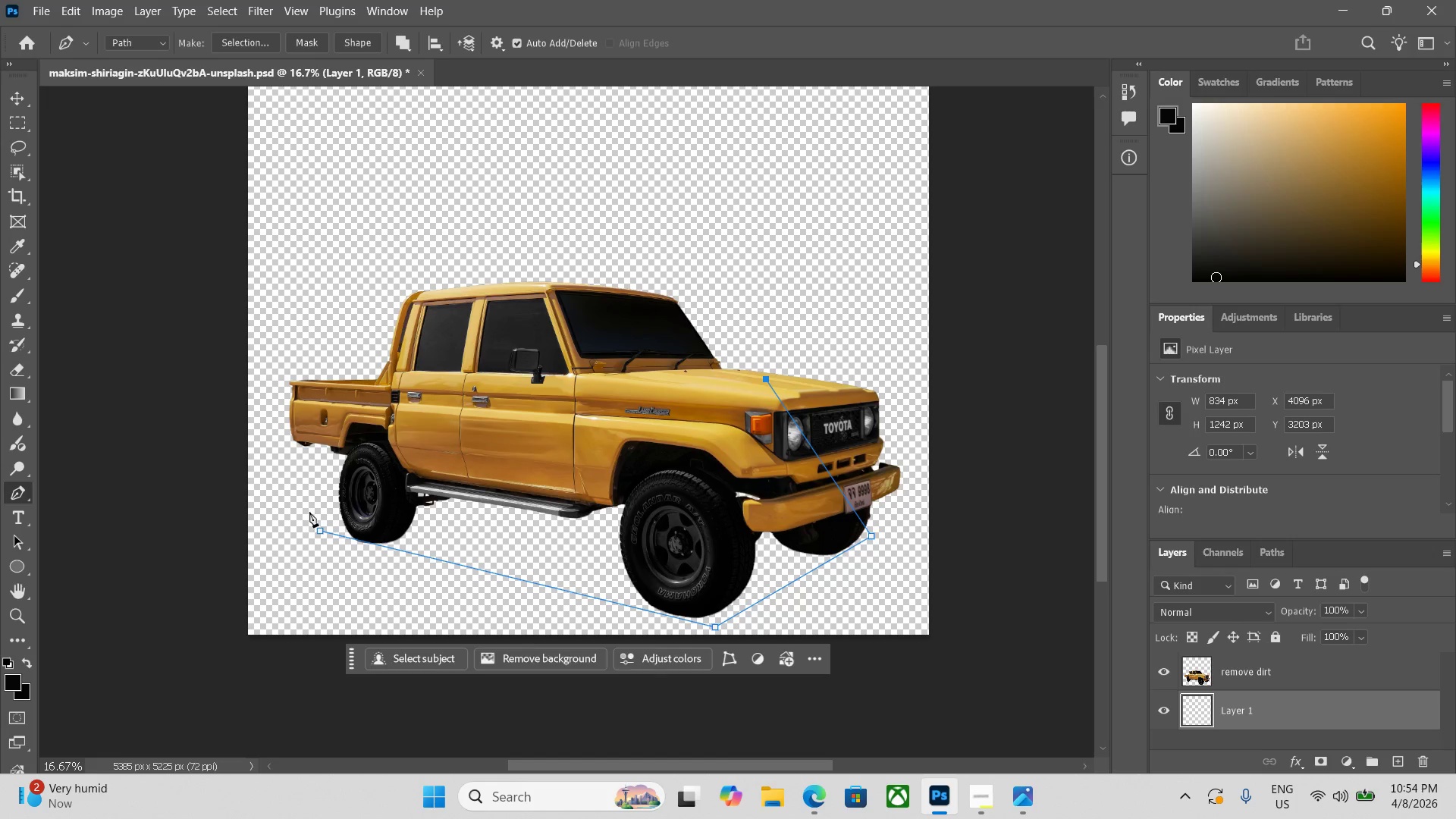 
left_click([309, 512])
 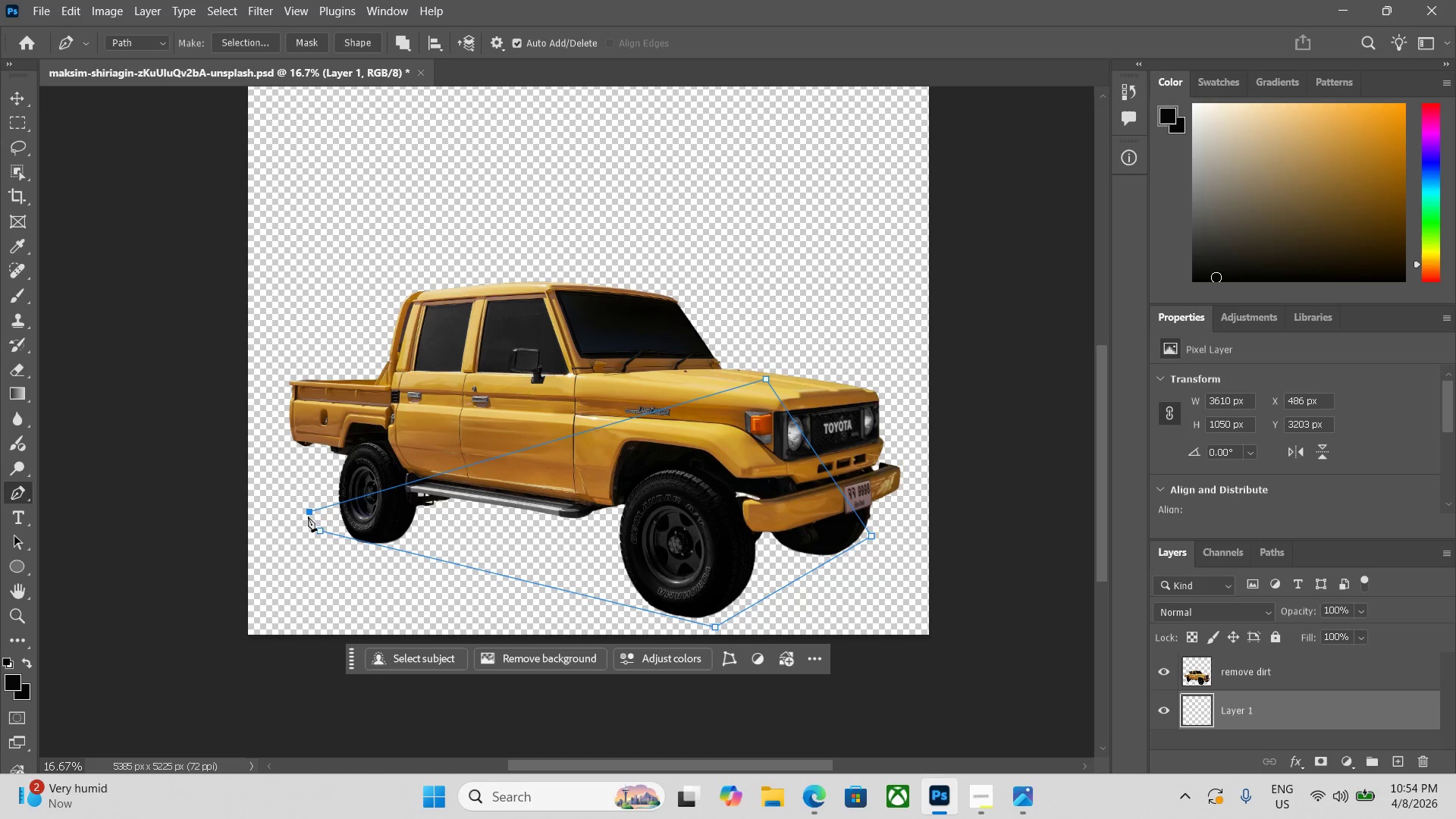 
key(Control+ControlLeft)
 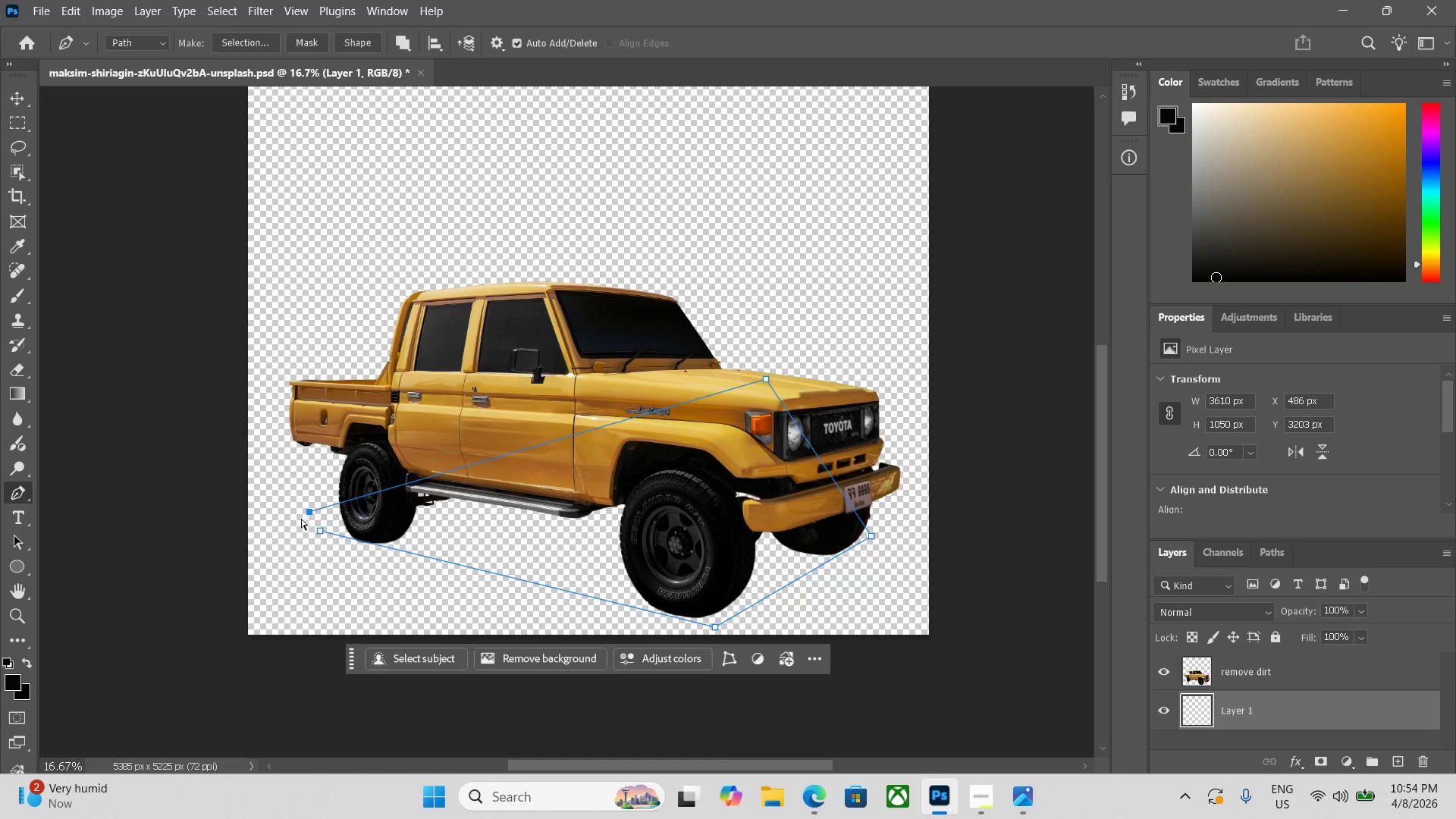 
key(Control+Z)
 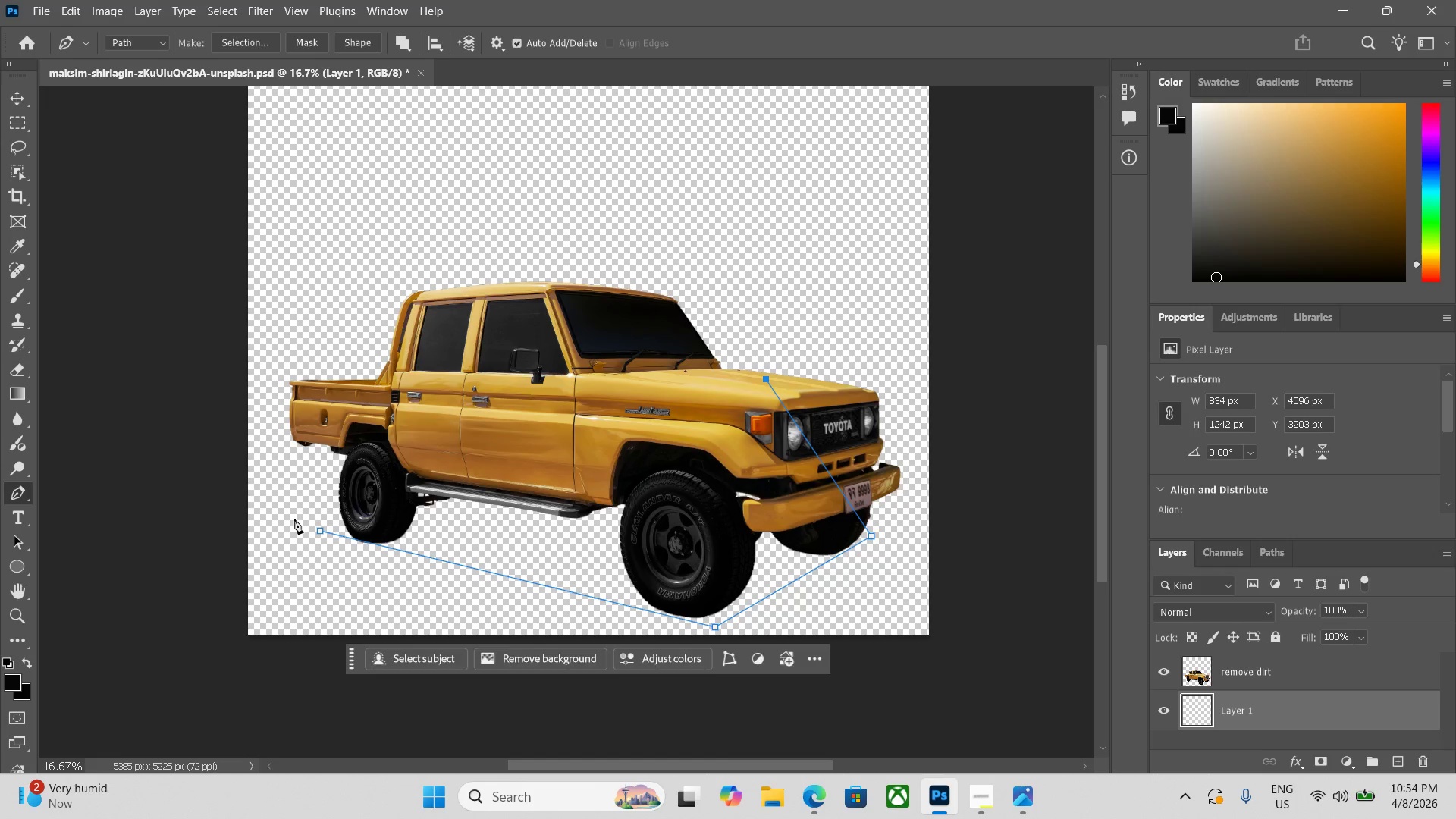 
left_click([294, 519])
 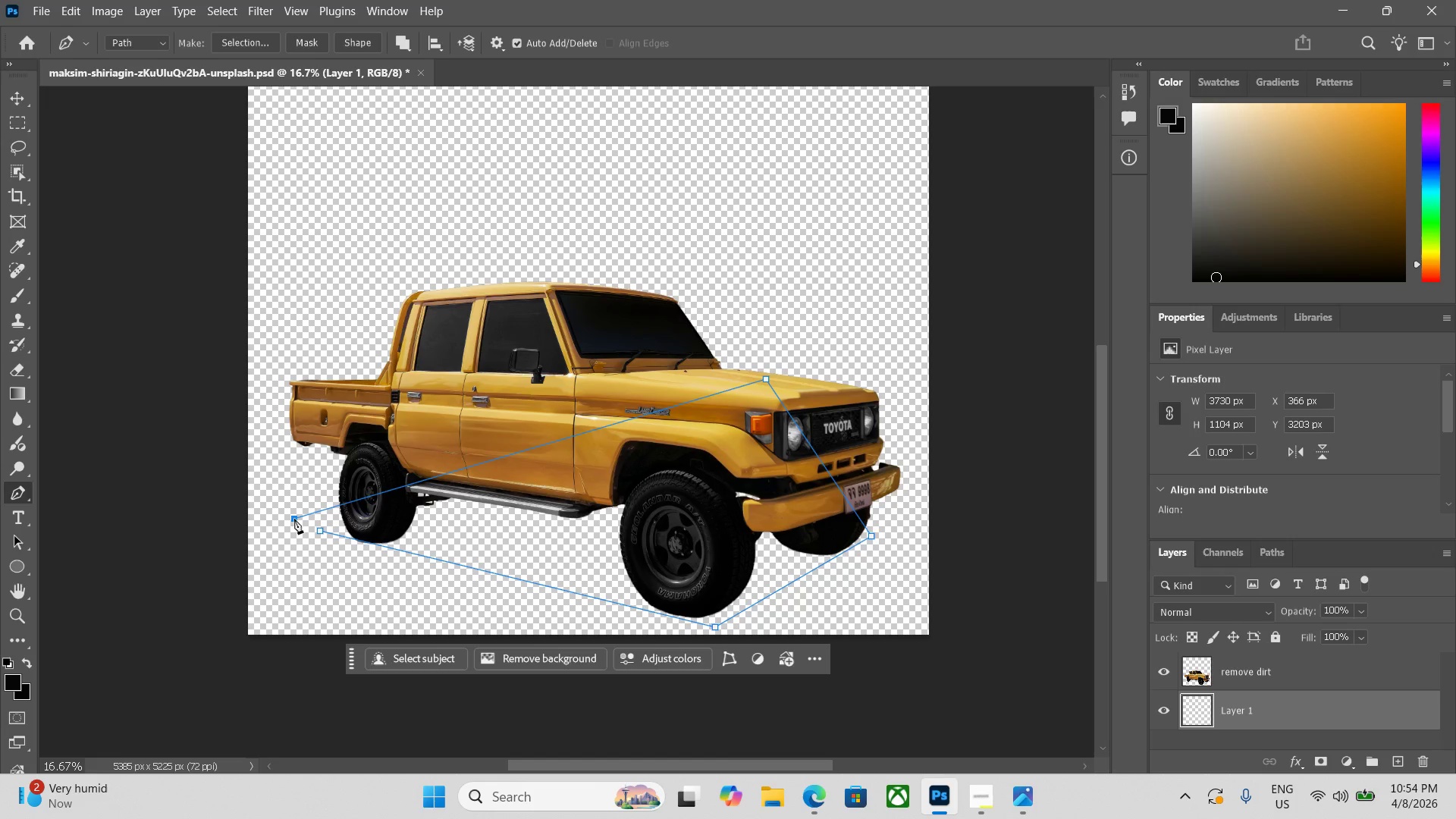 
key(Control+ControlLeft)
 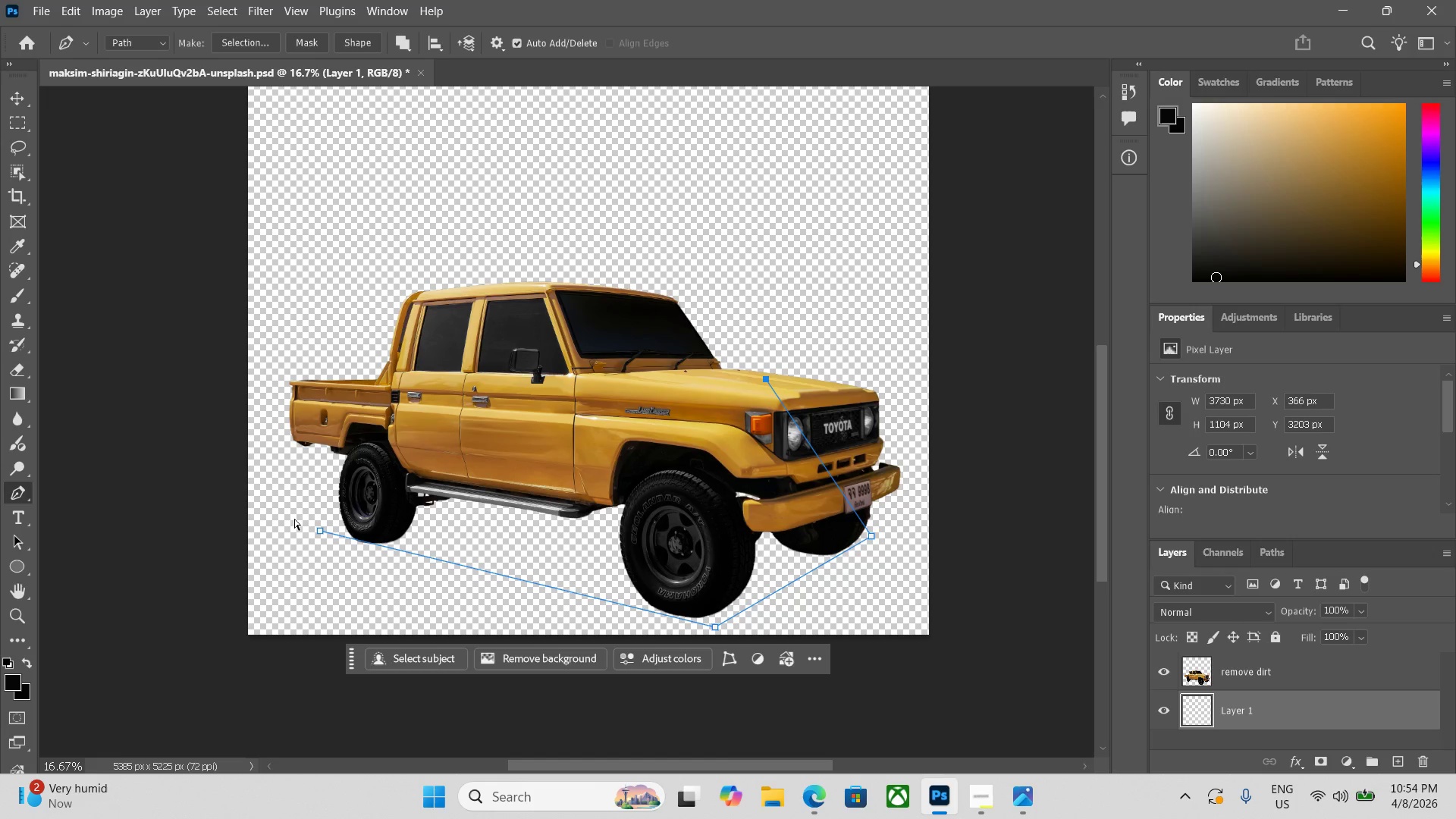 
key(Control+Z)
 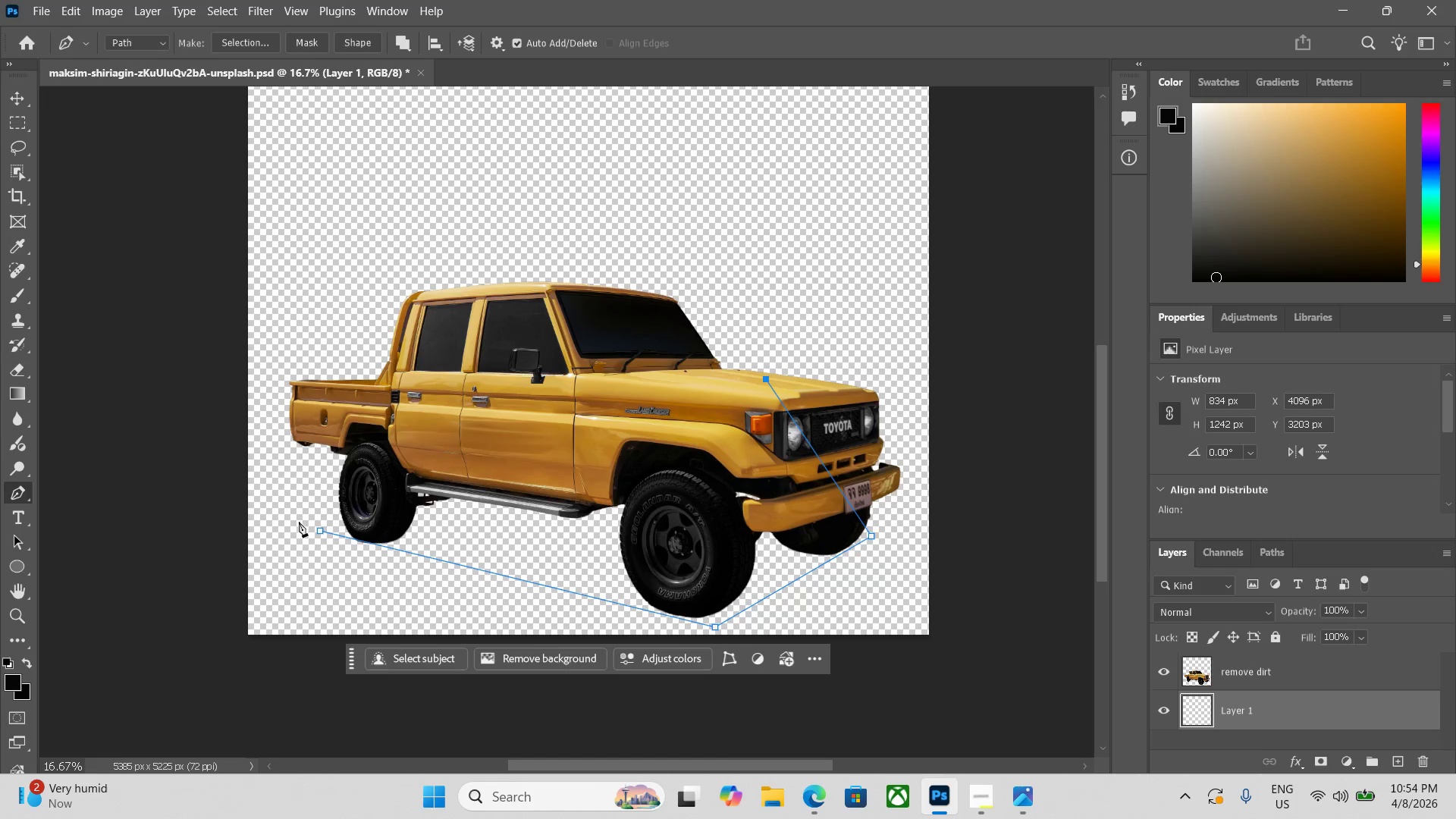 
left_click([299, 522])
 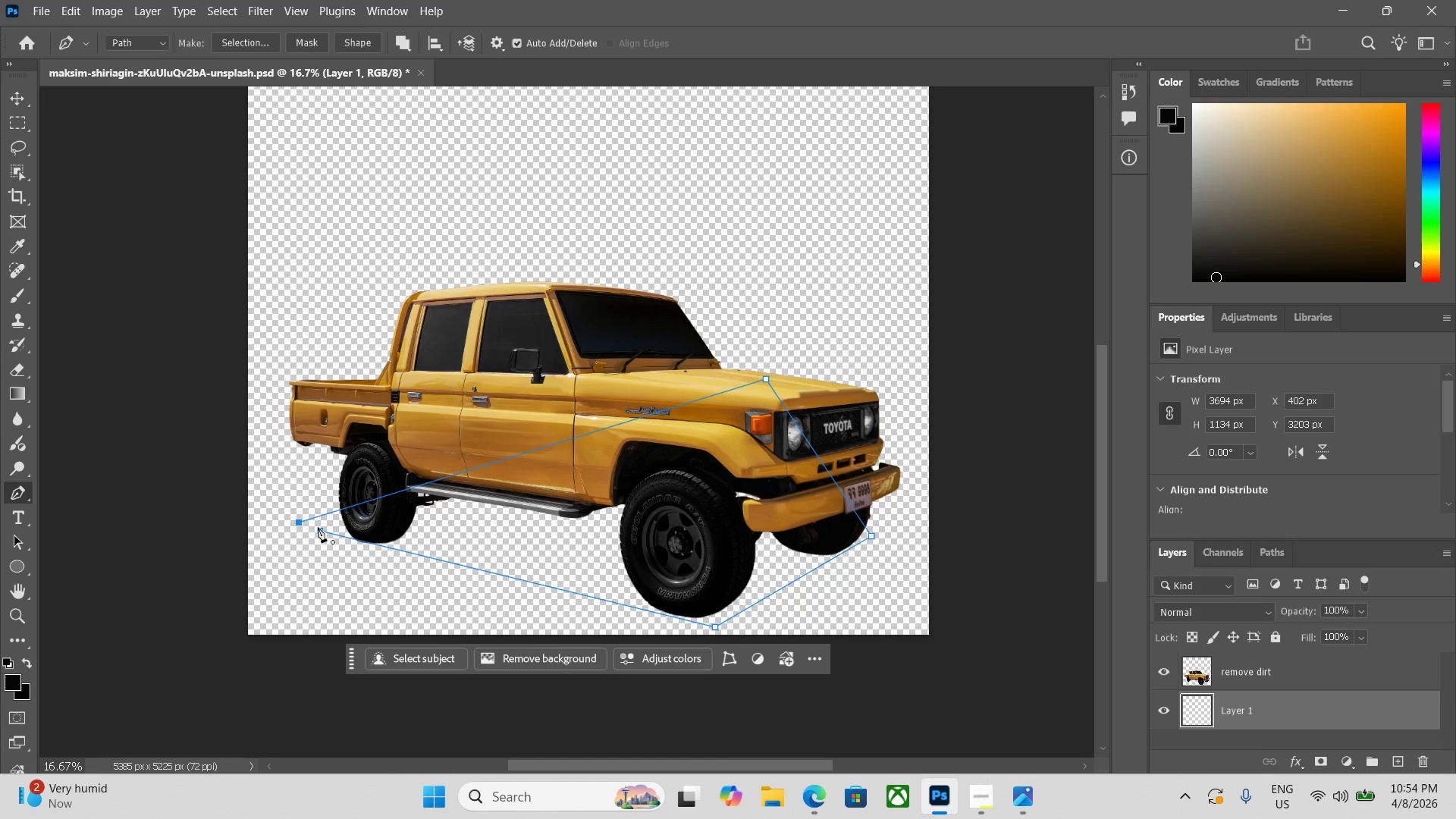 
left_click([320, 528])
 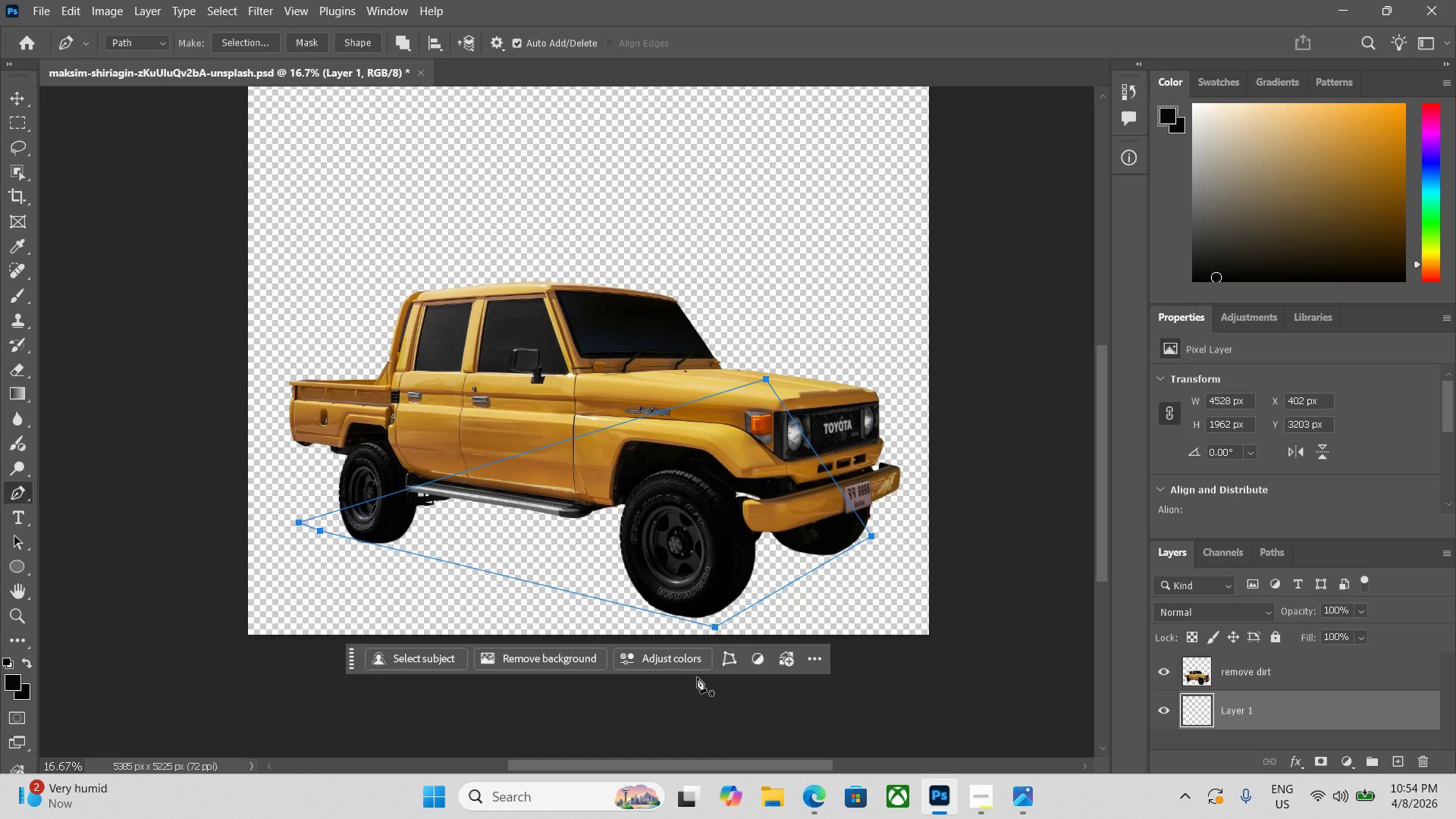 
key(Control+Enter)
 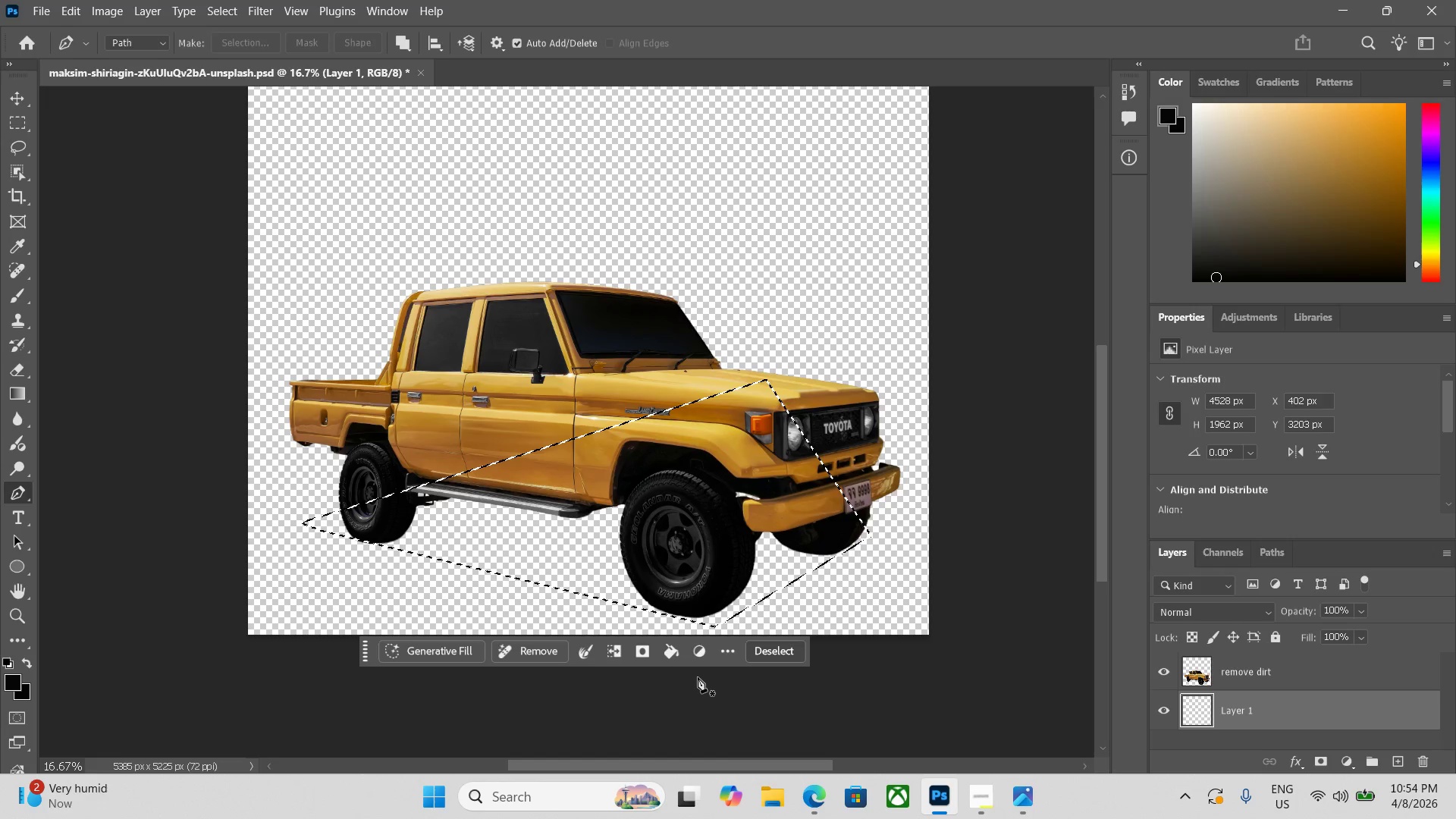 
key(B)
 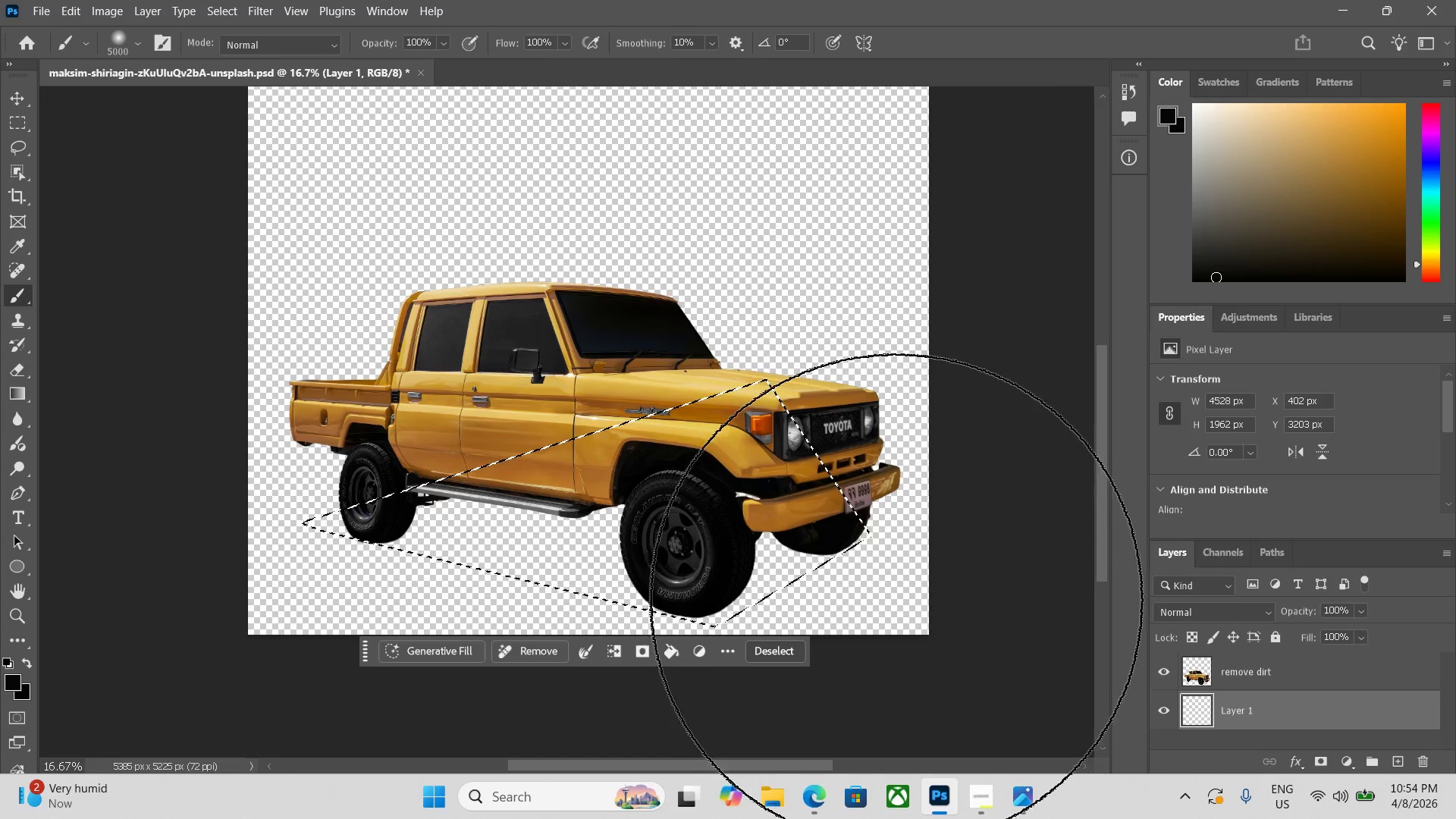 
left_click_drag(start_coordinate=[879, 582], to_coordinate=[1025, 378])
 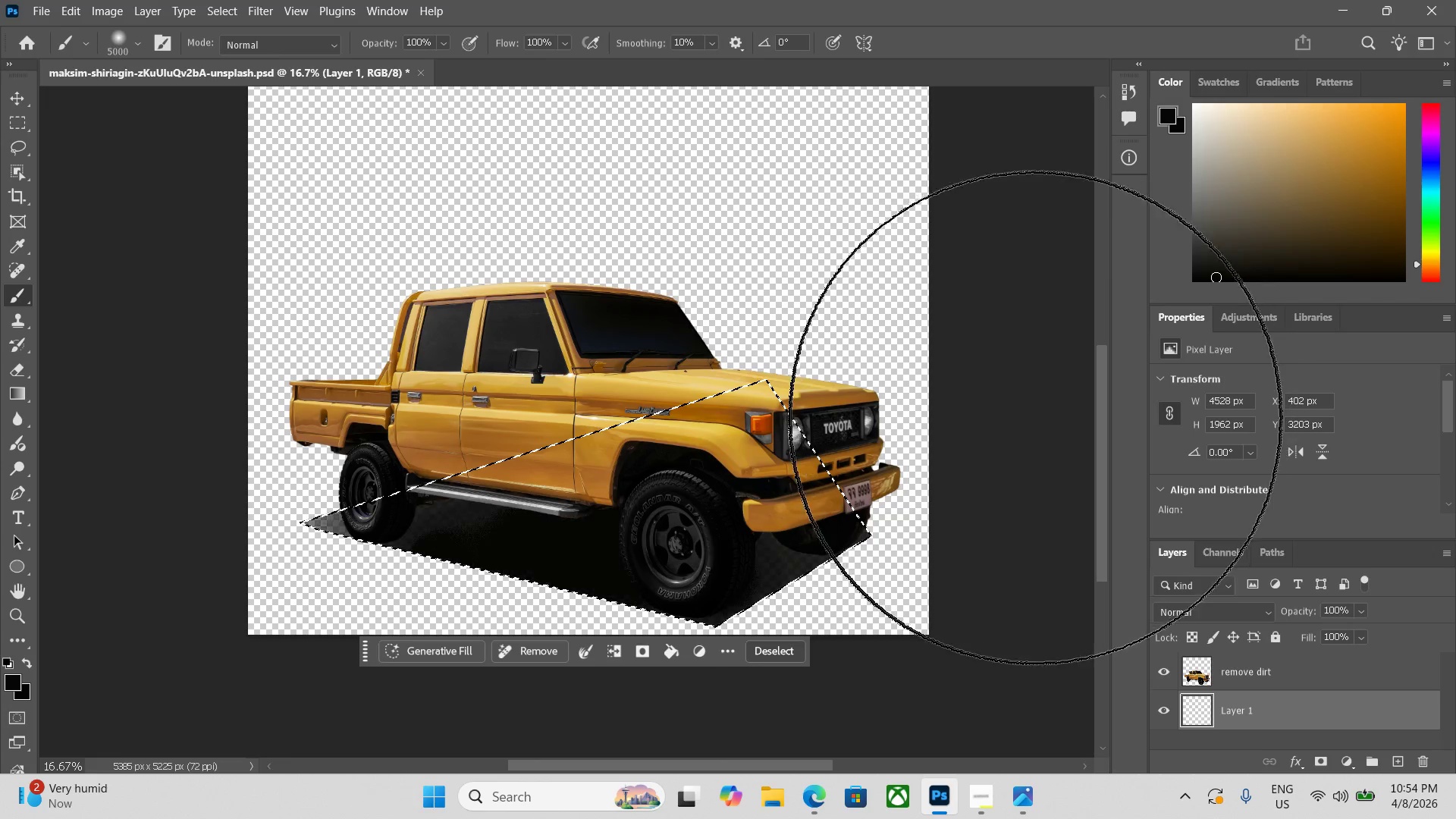 
left_click_drag(start_coordinate=[937, 428], to_coordinate=[771, 502])
 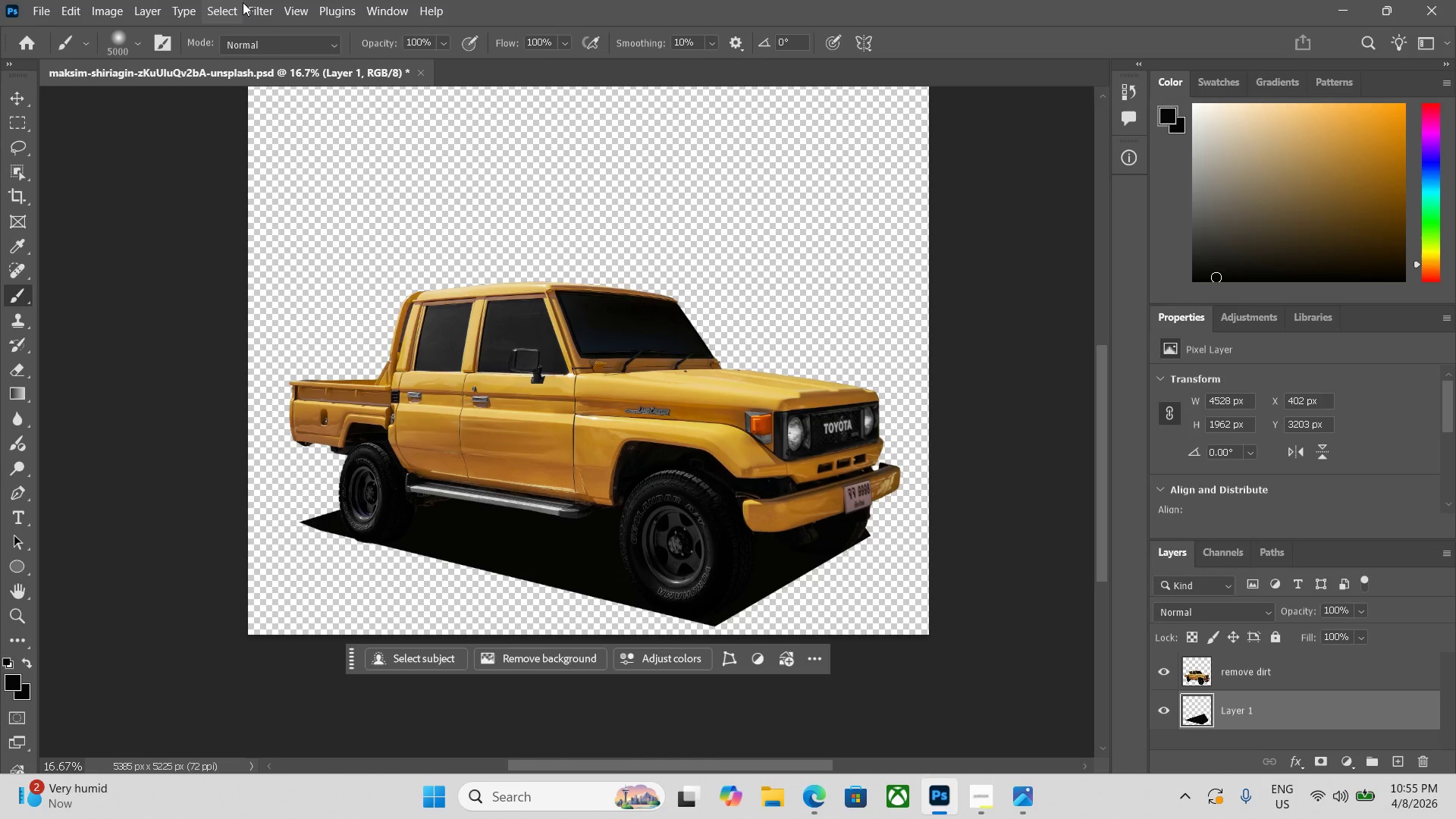 
wait(11.33)
 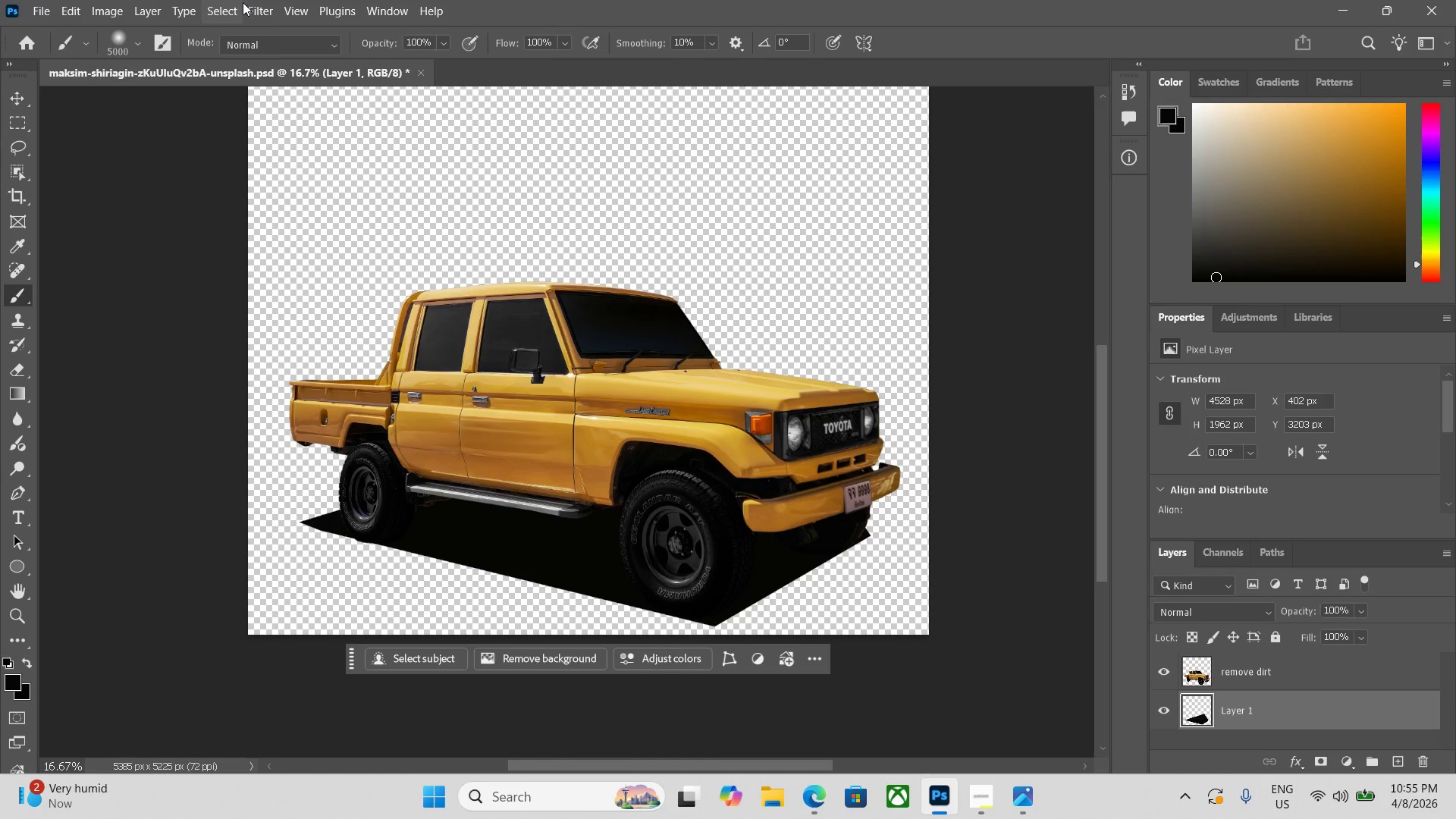 
left_click([273, 26])
 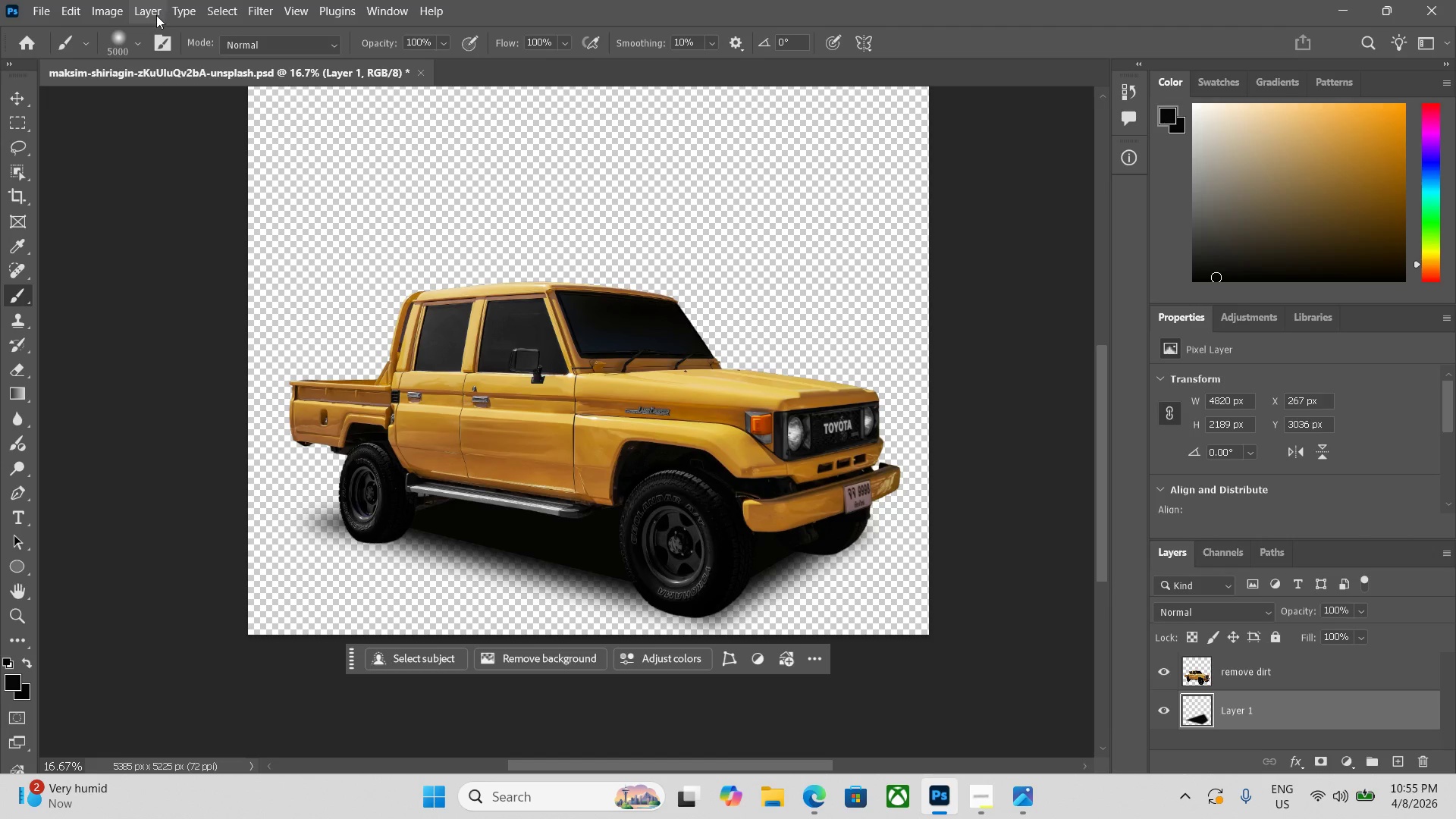 
wait(5.36)
 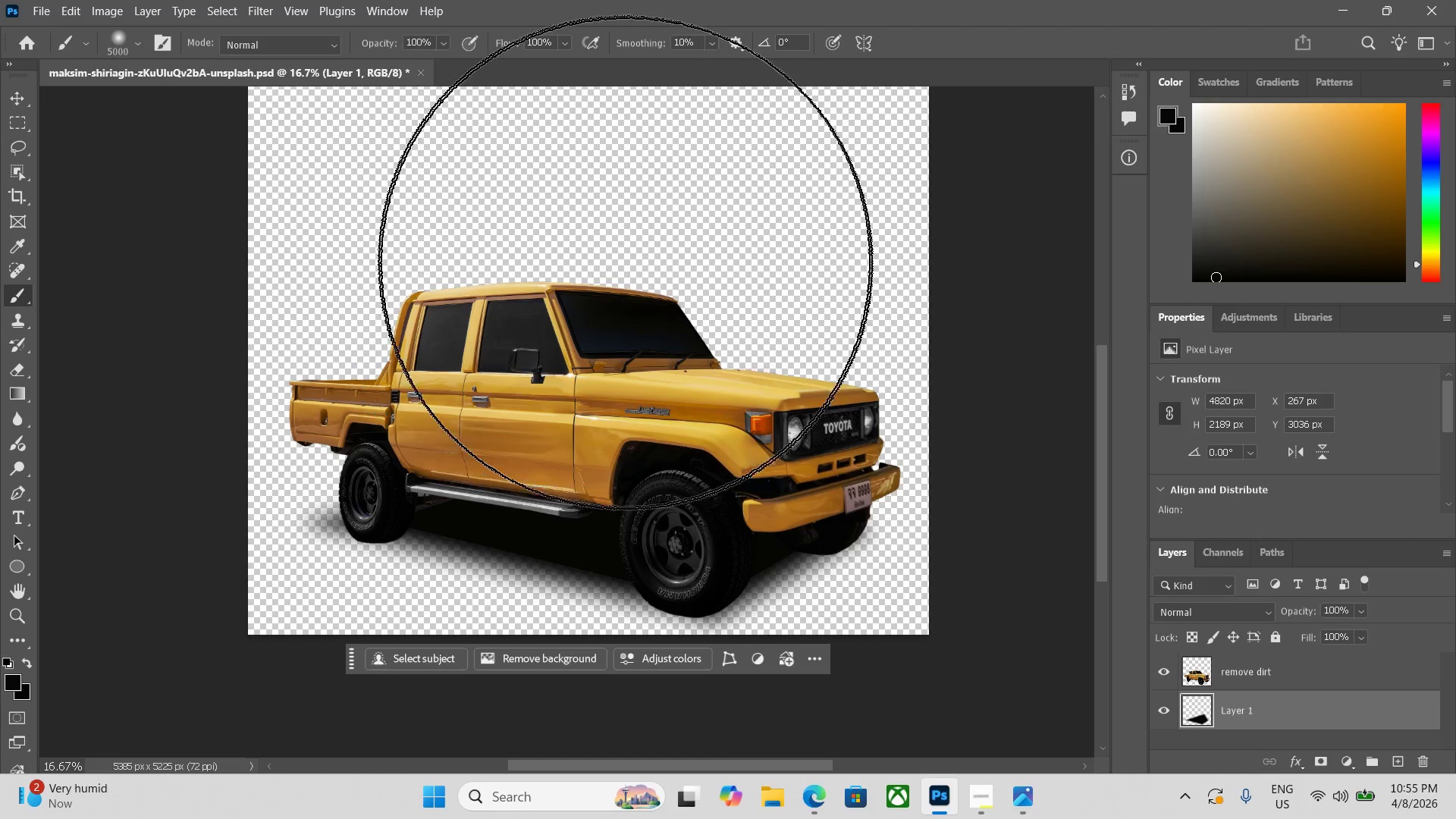 
key(Control+Z)
 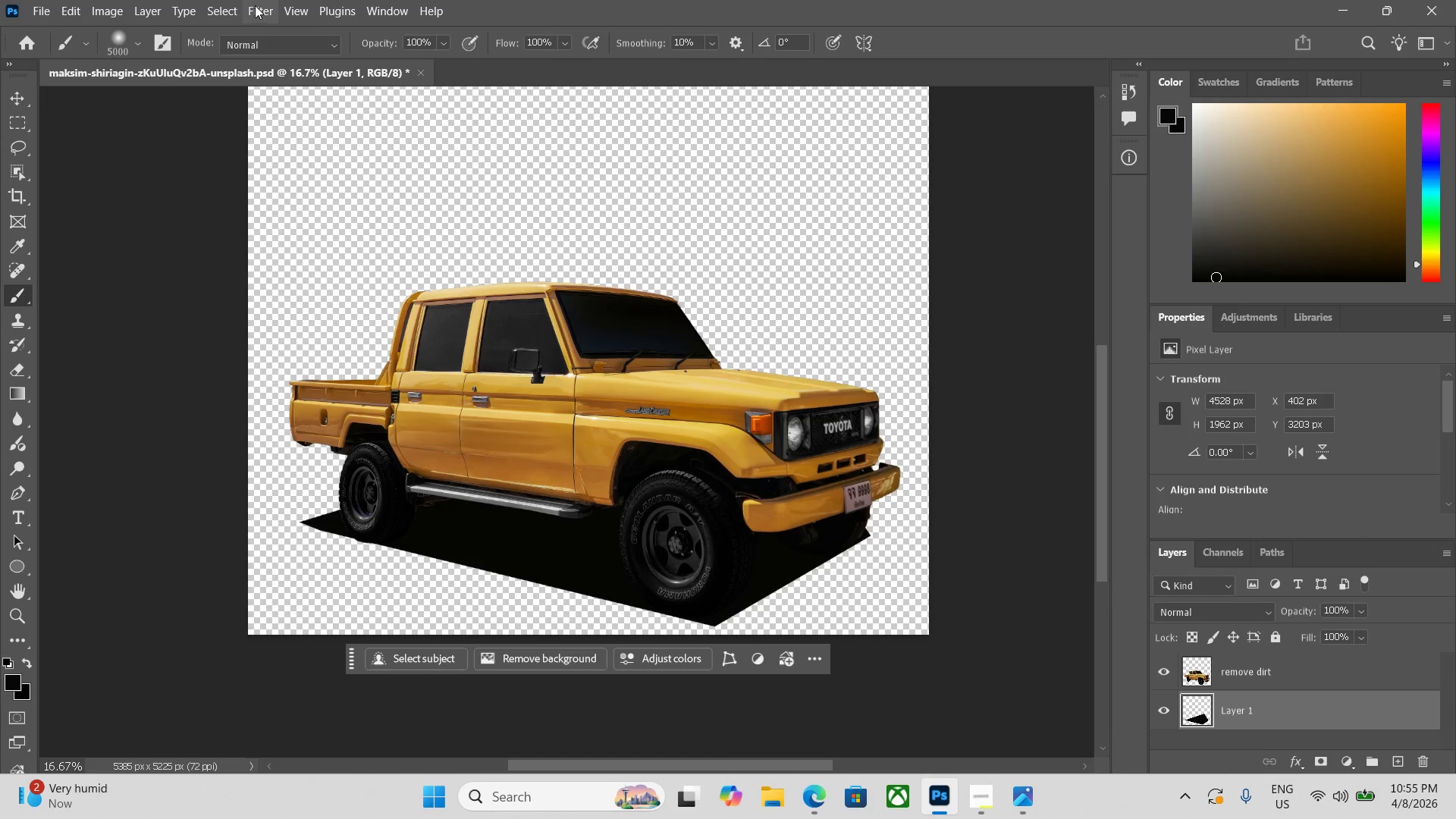 
left_click([255, 5])
 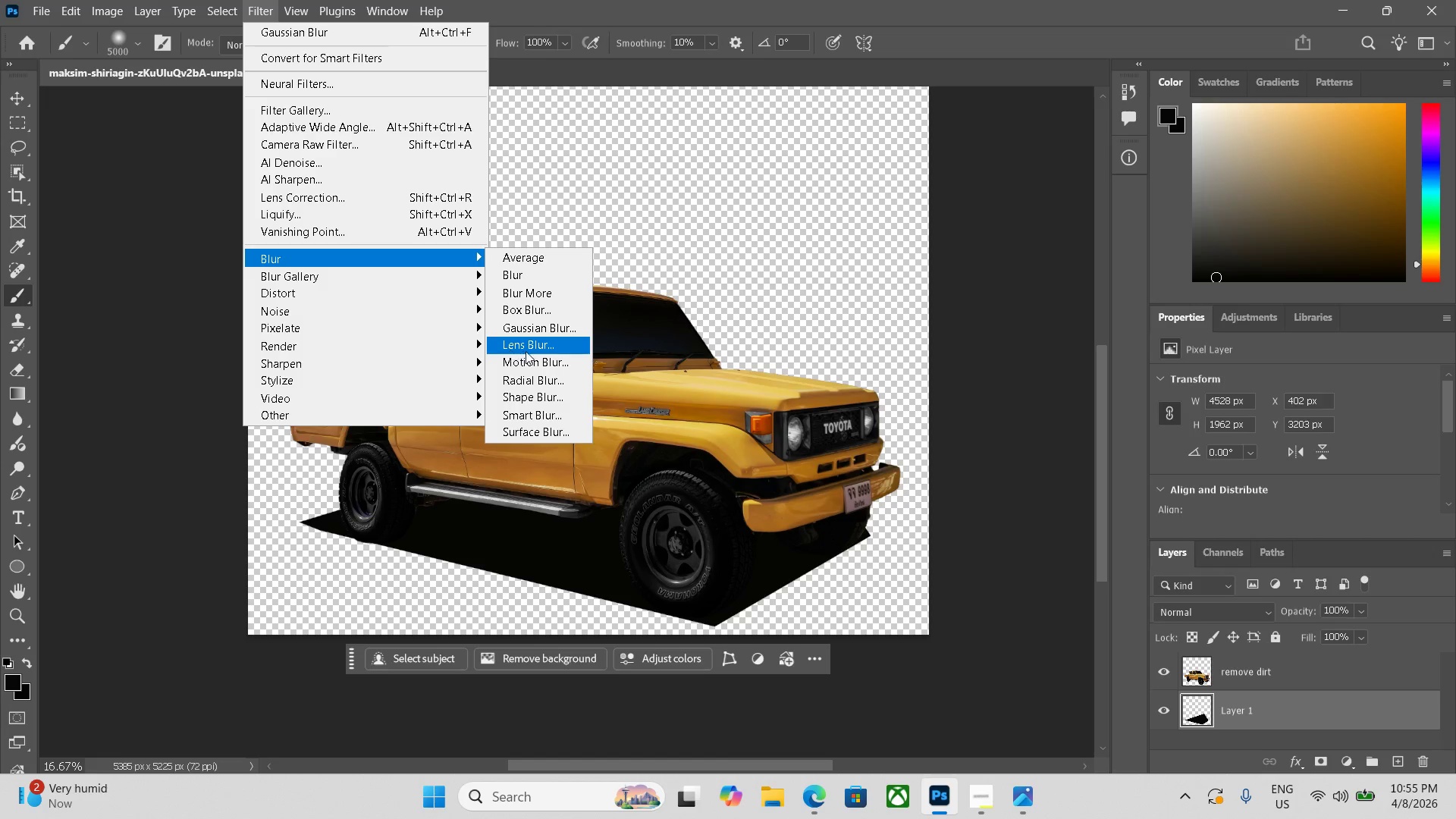 
wait(5.58)
 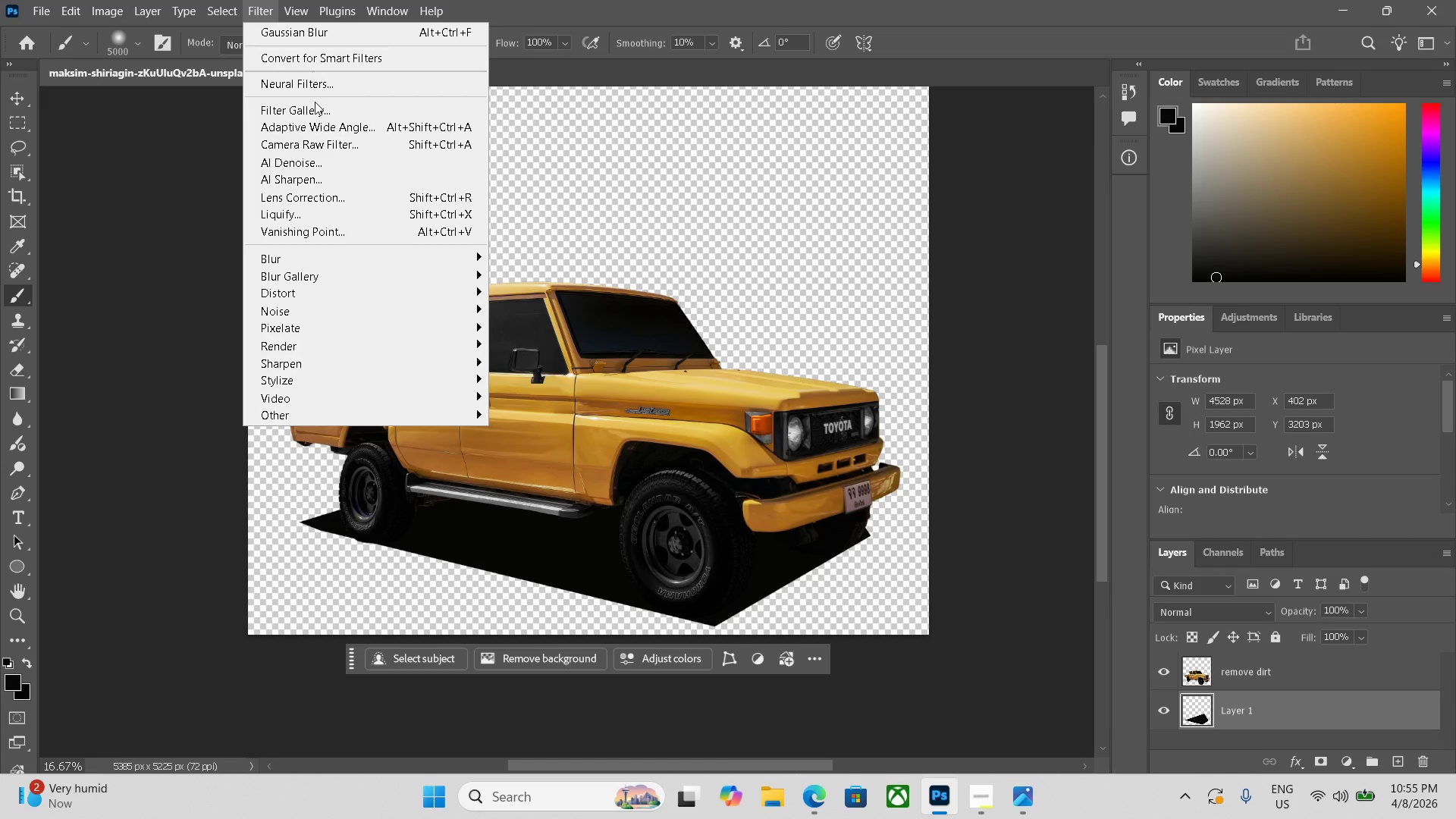 
left_click([548, 326])
 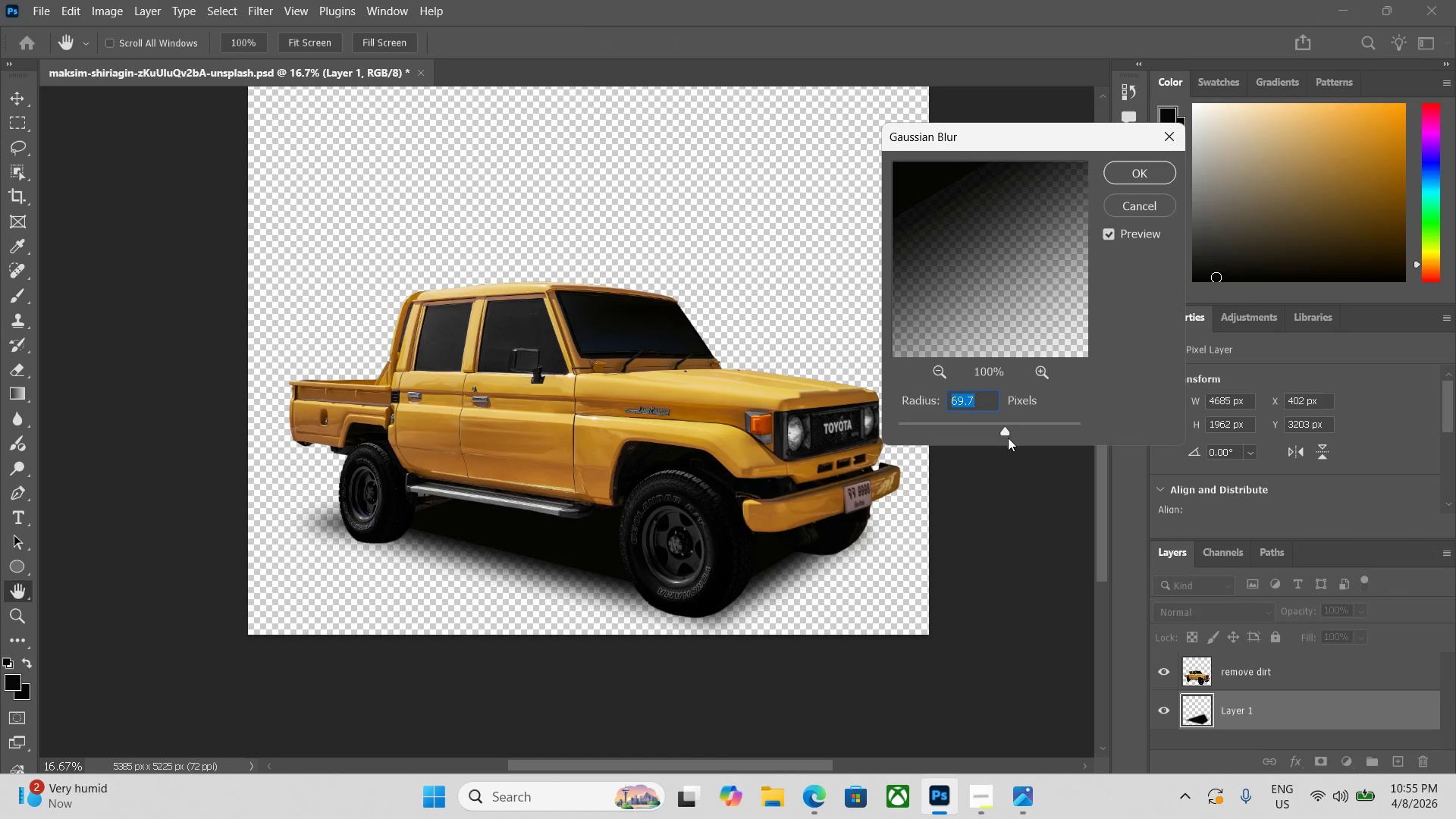 
left_click_drag(start_coordinate=[1006, 433], to_coordinate=[1025, 432])
 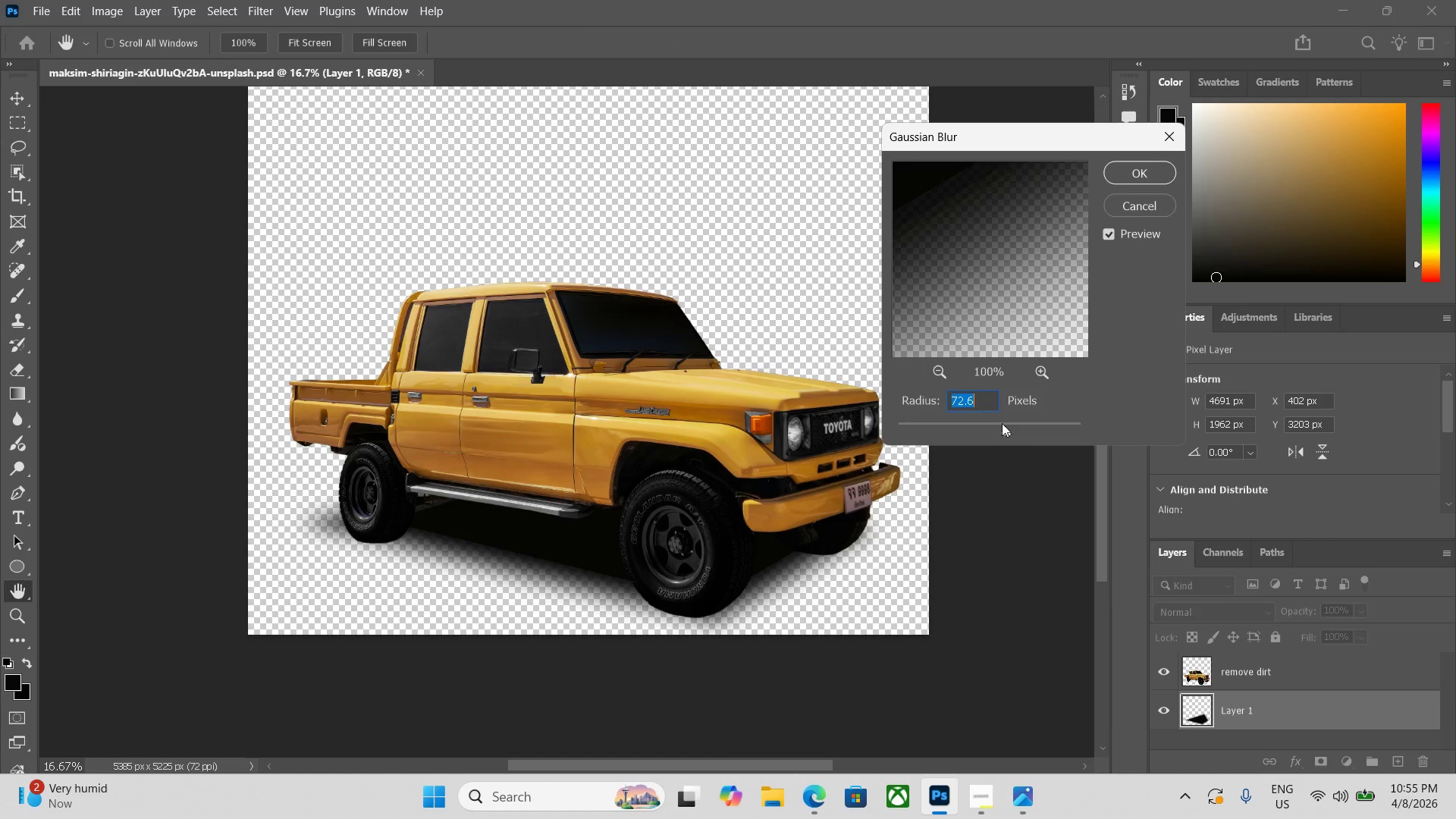 
left_click([1015, 422])
 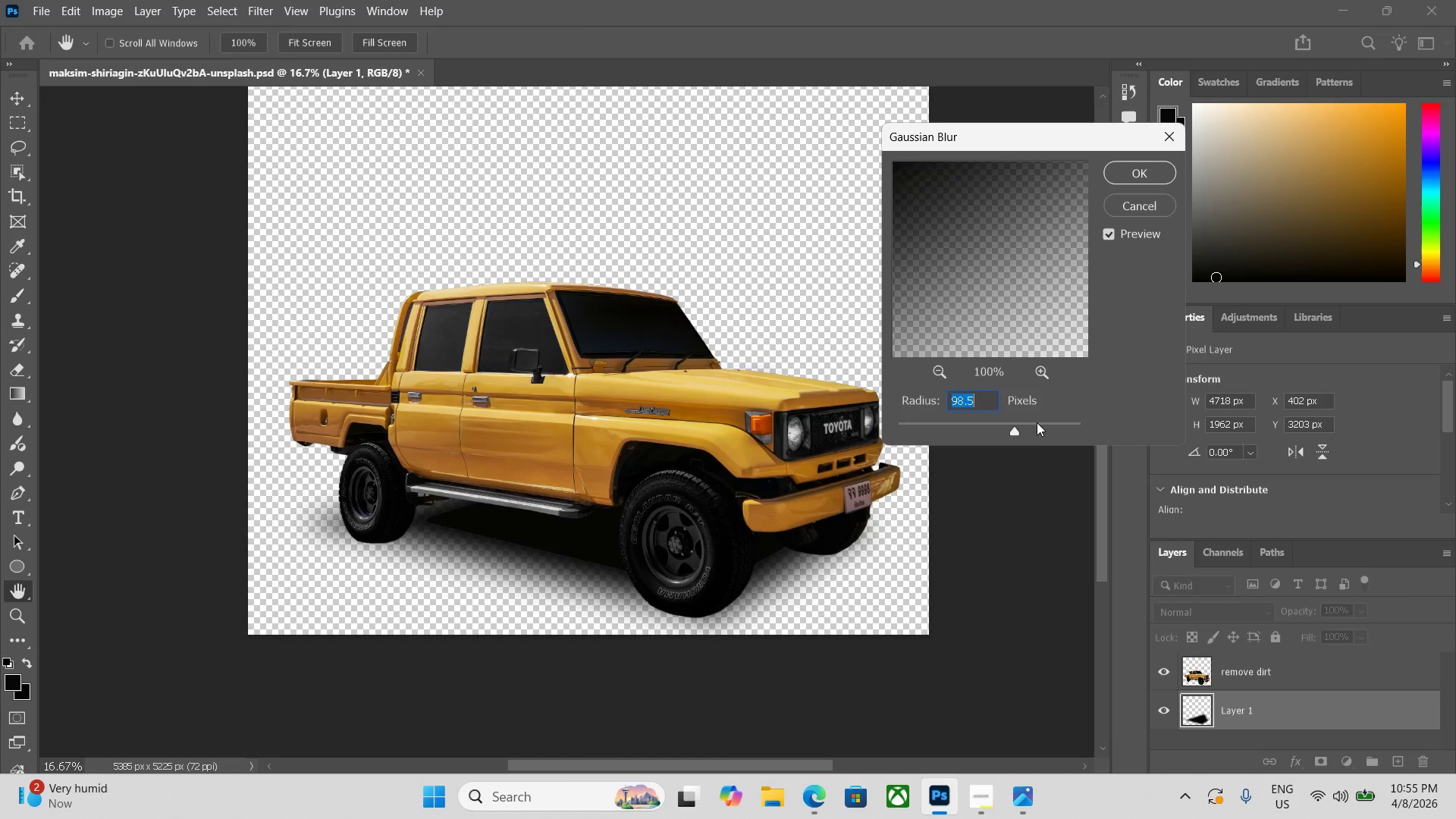 
left_click([1037, 422])
 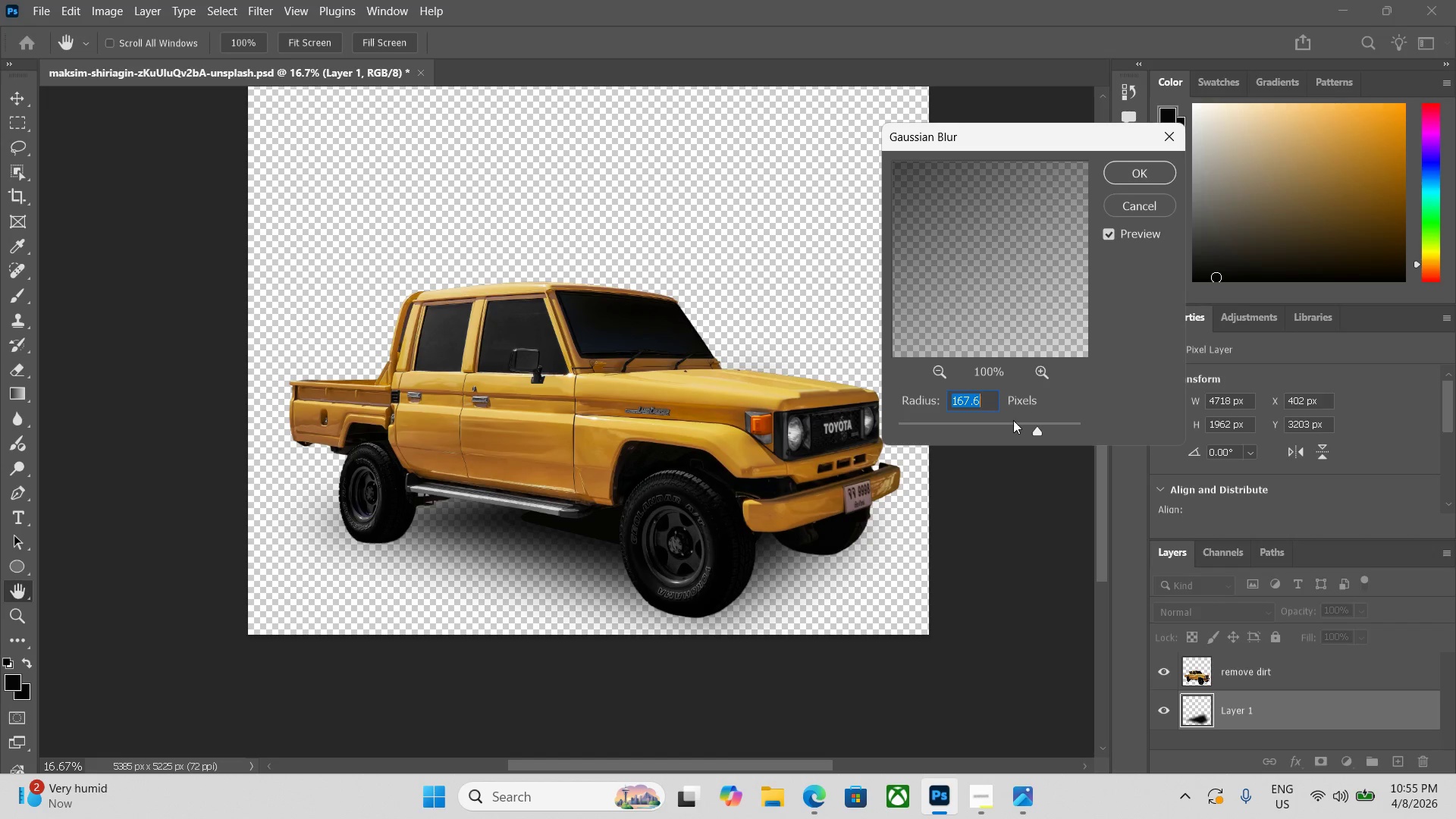 
left_click([1021, 420])
 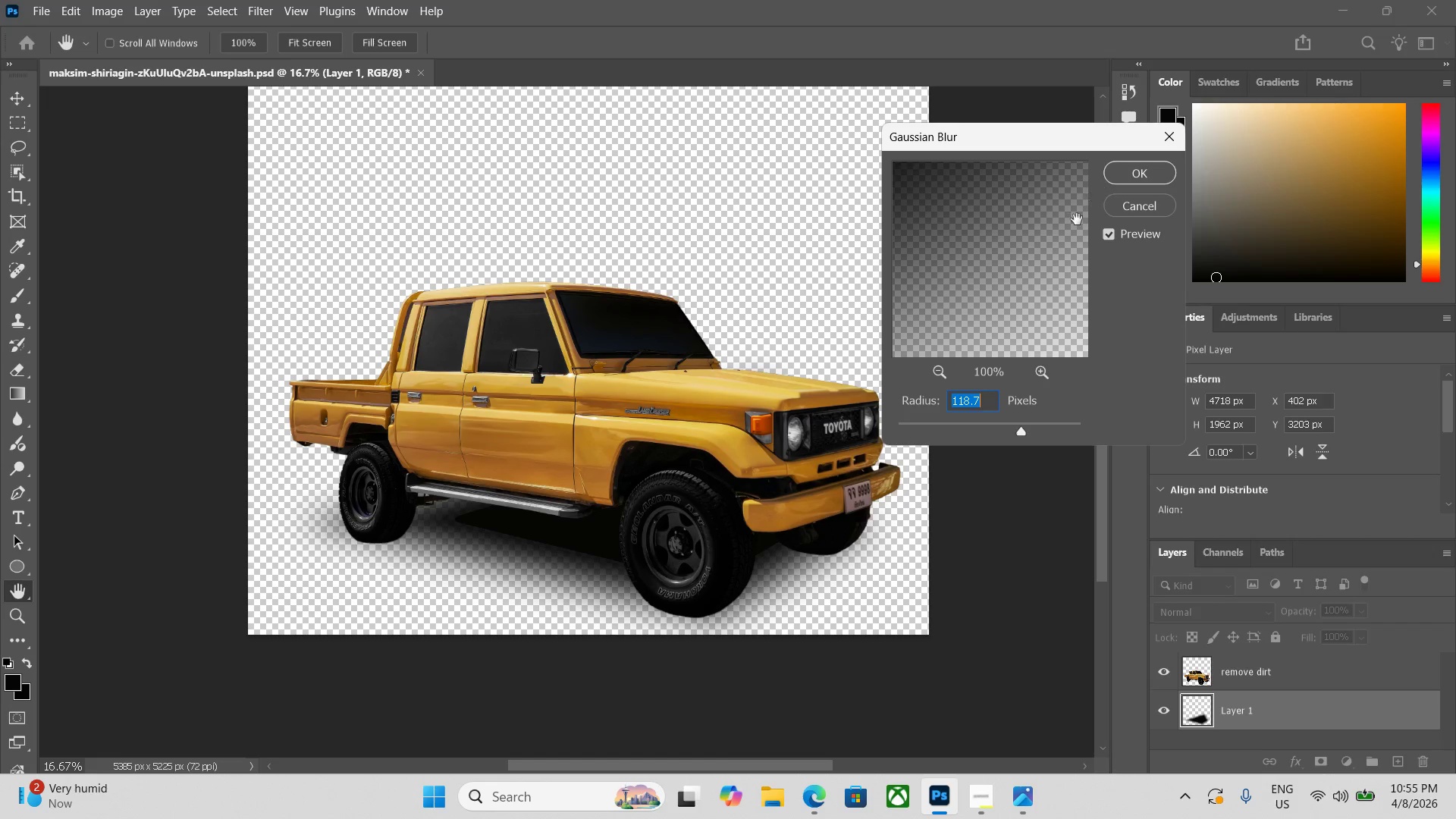 
left_click([1013, 422])
 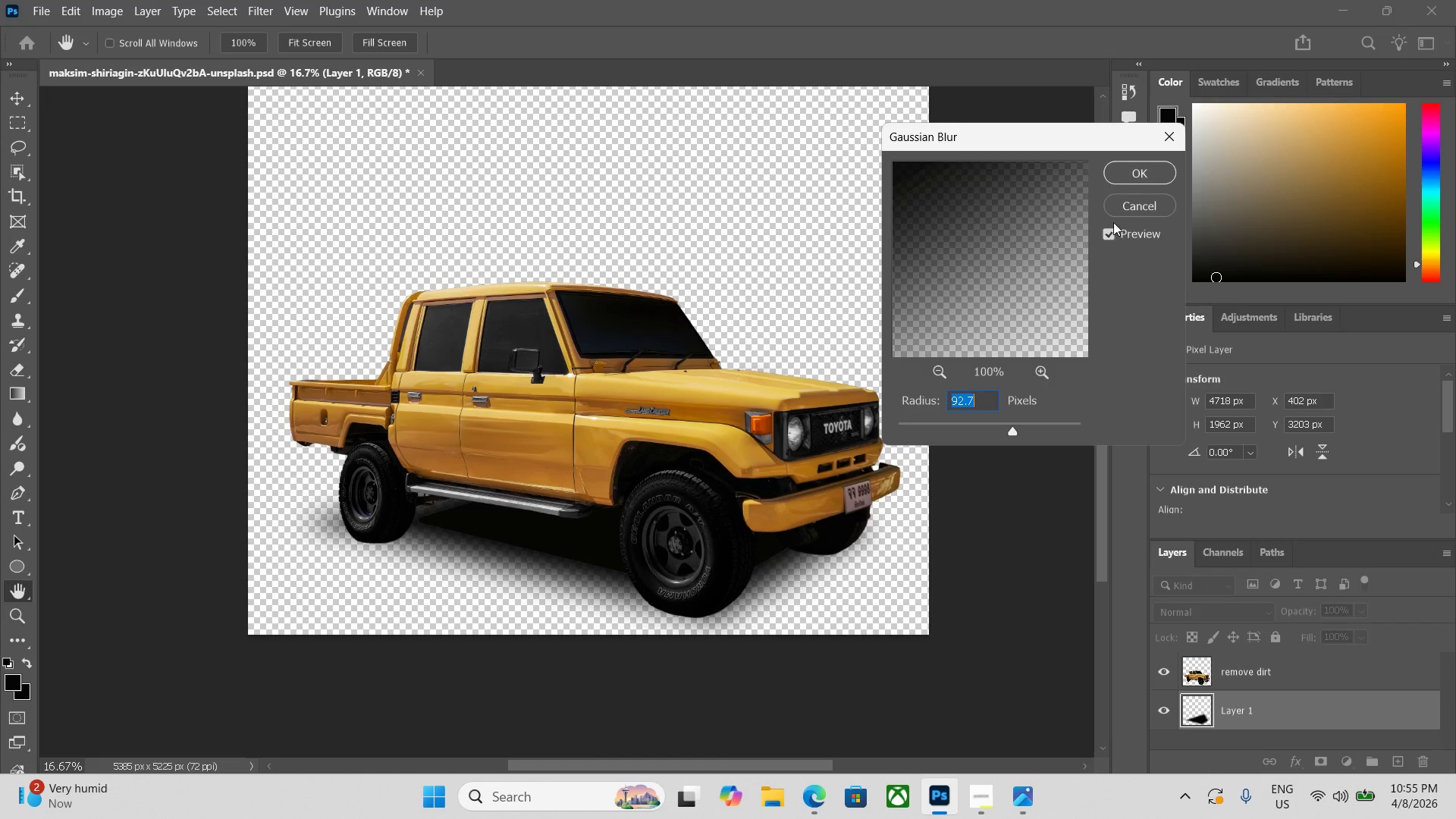 
left_click([1137, 166])
 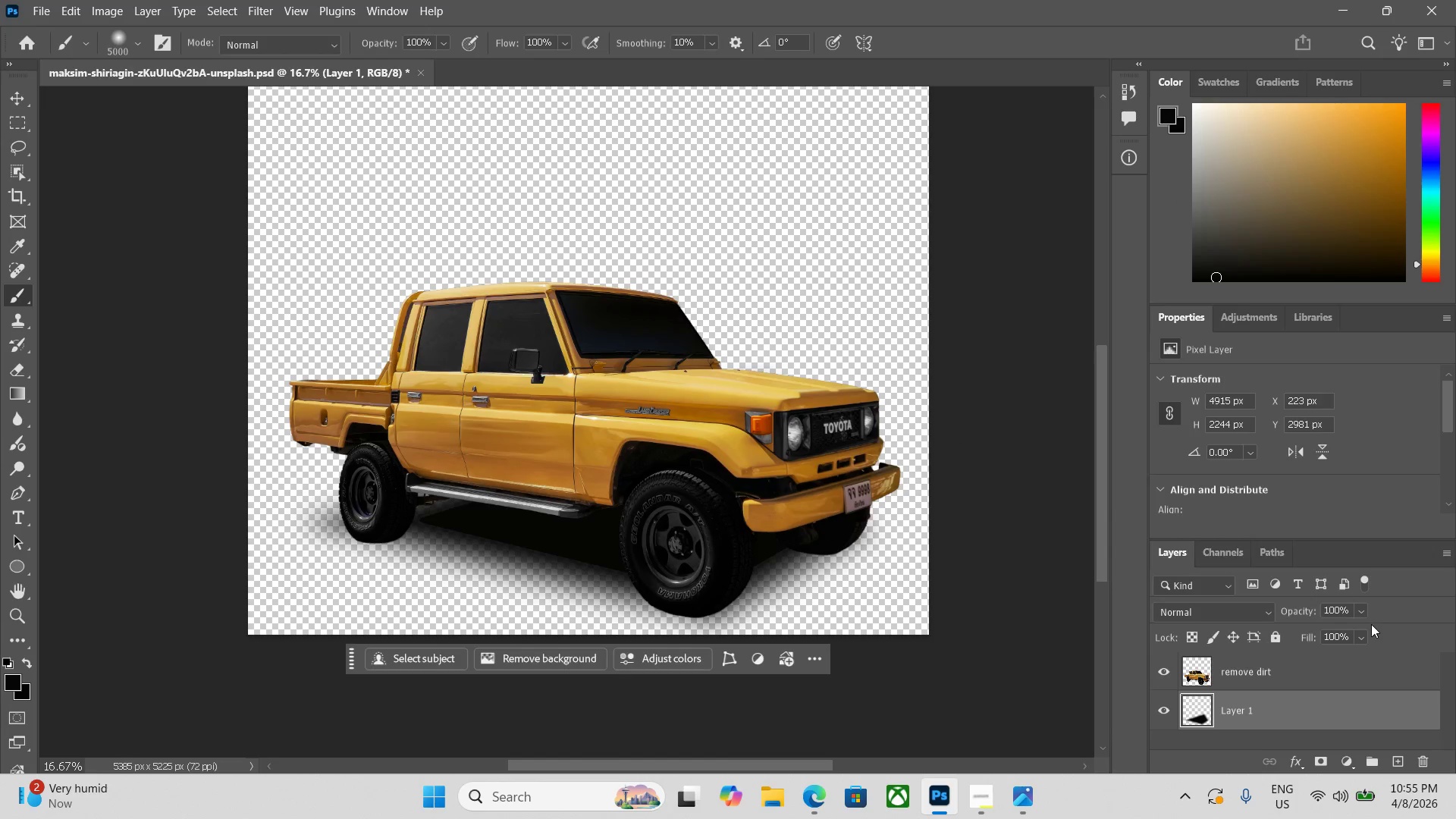 
left_click([1357, 609])
 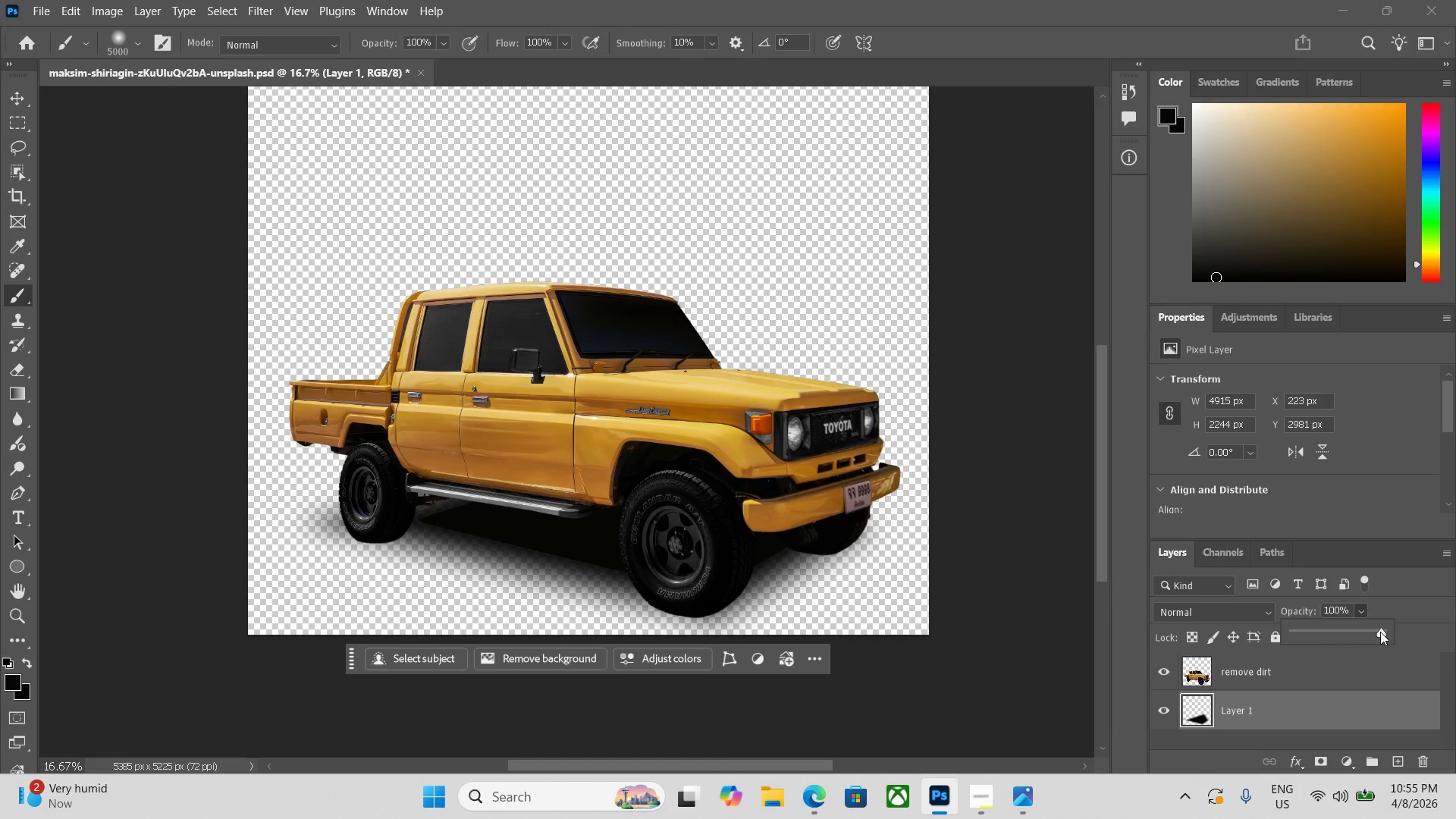 
left_click_drag(start_coordinate=[1380, 635], to_coordinate=[1363, 639])
 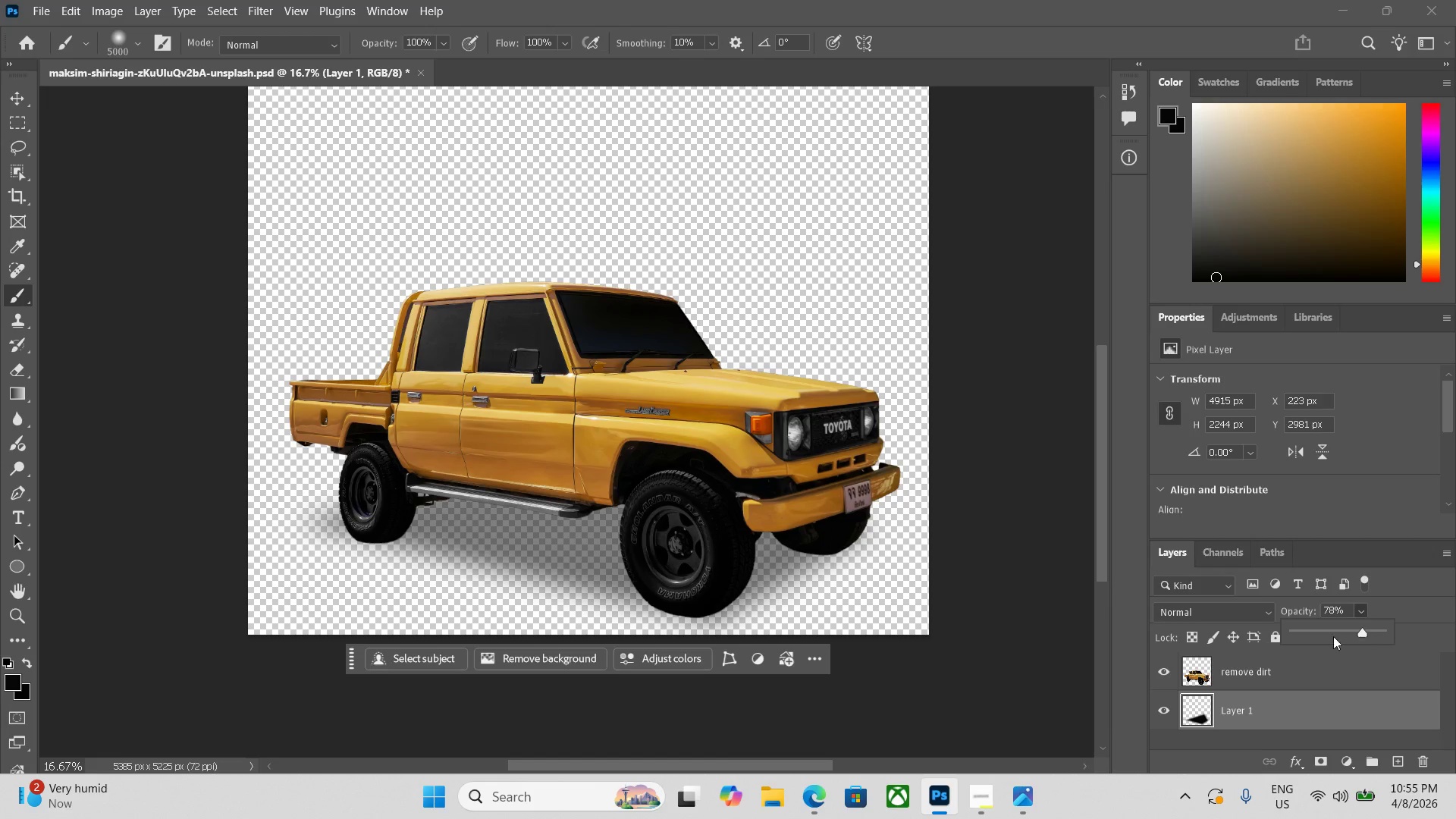 
scroll: coordinate [962, 605], scroll_direction: down, amount: 3.0
 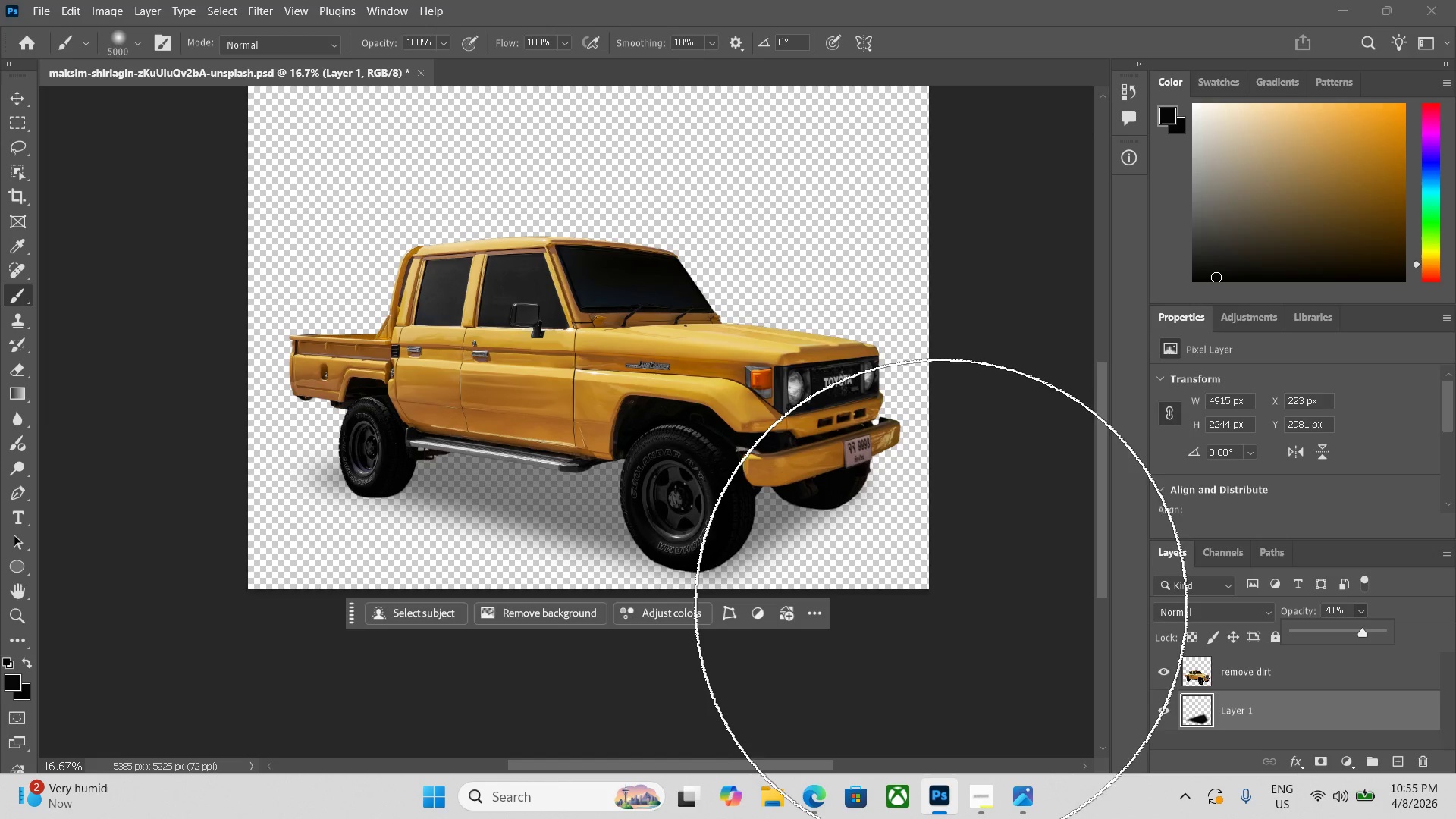 
scroll: coordinate [936, 606], scroll_direction: up, amount: 2.0
 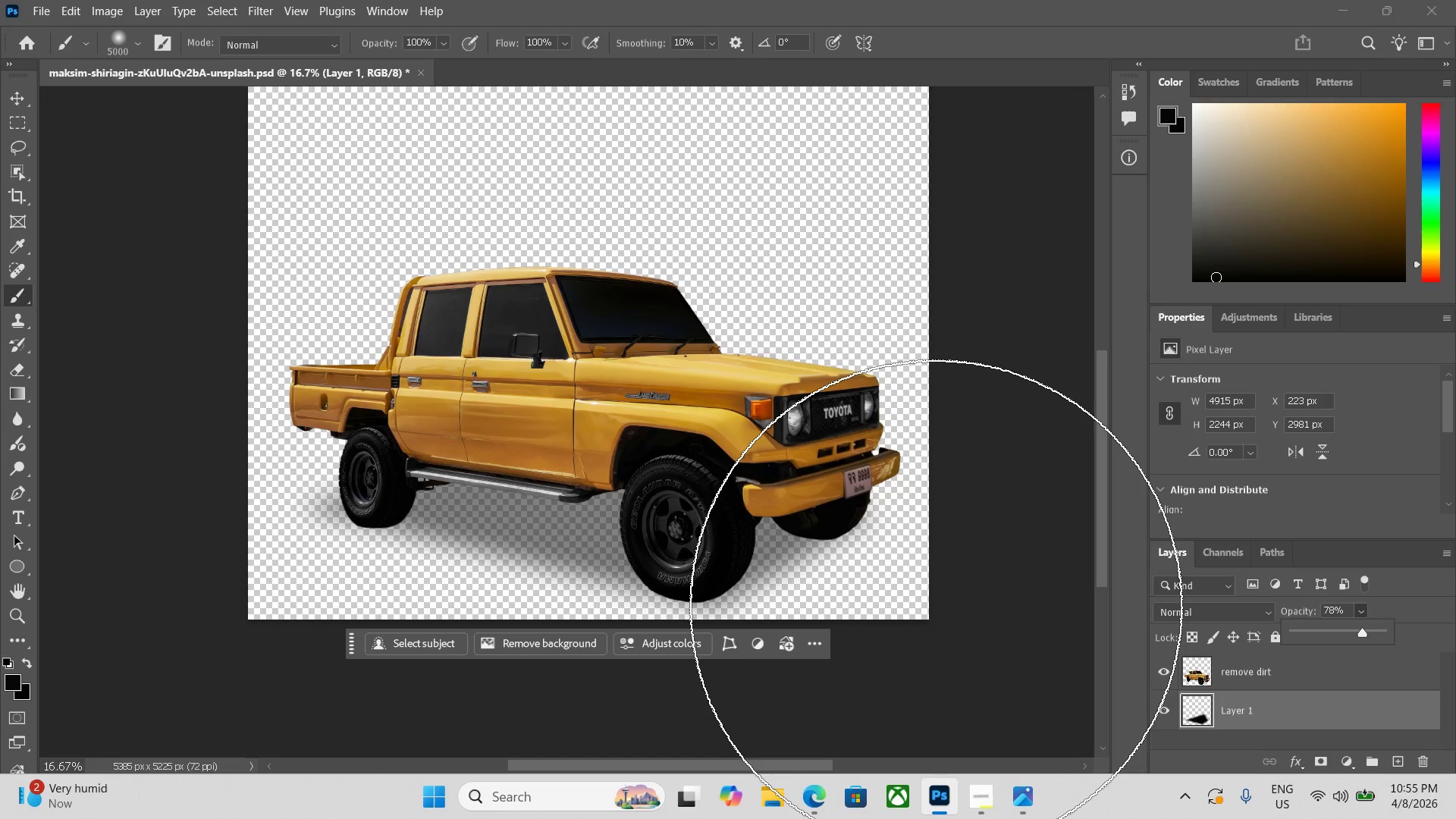 
key(Alt+Control+Shift+W)
 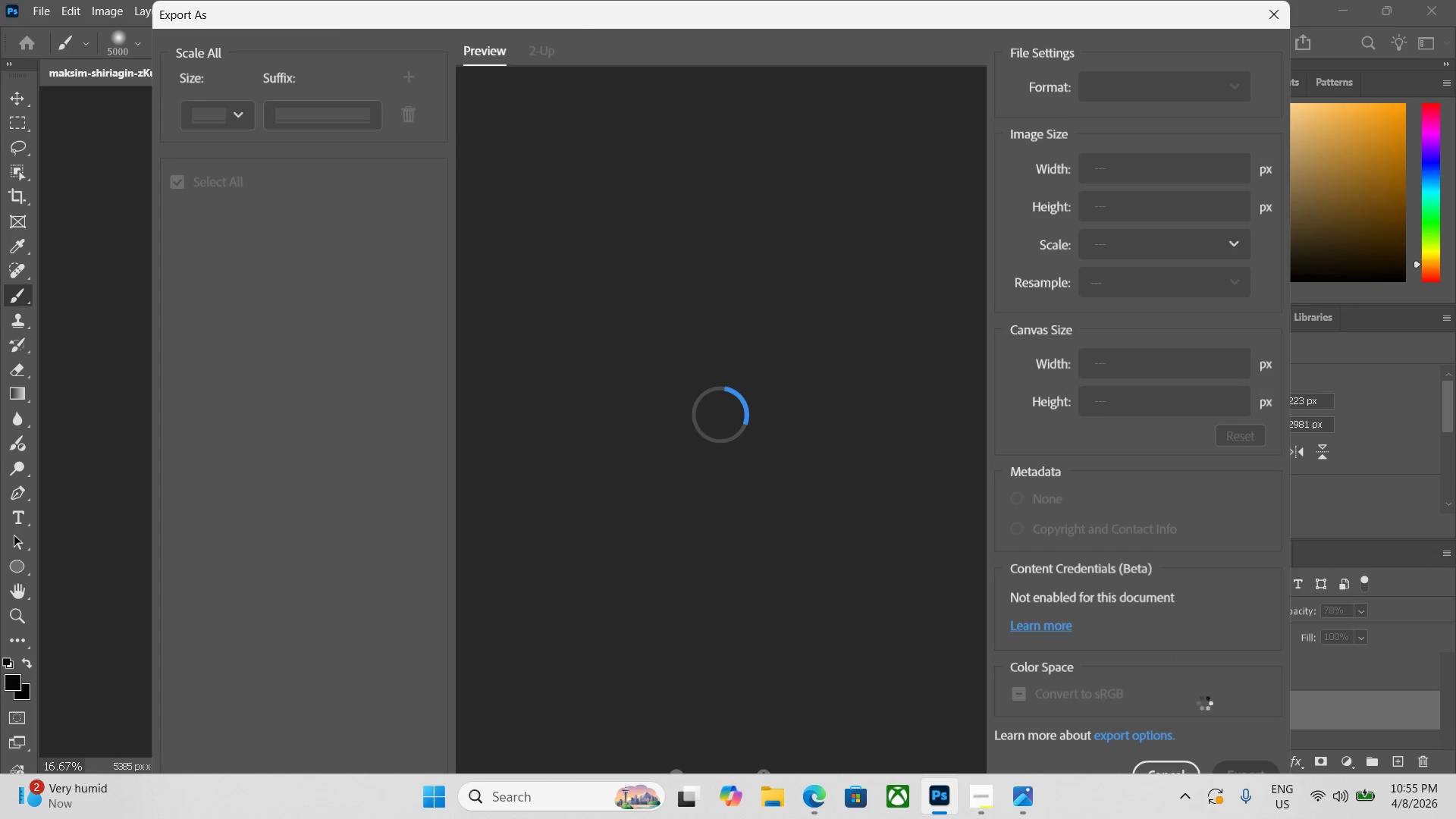 
scroll: coordinate [1164, 638], scroll_direction: down, amount: 4.0
 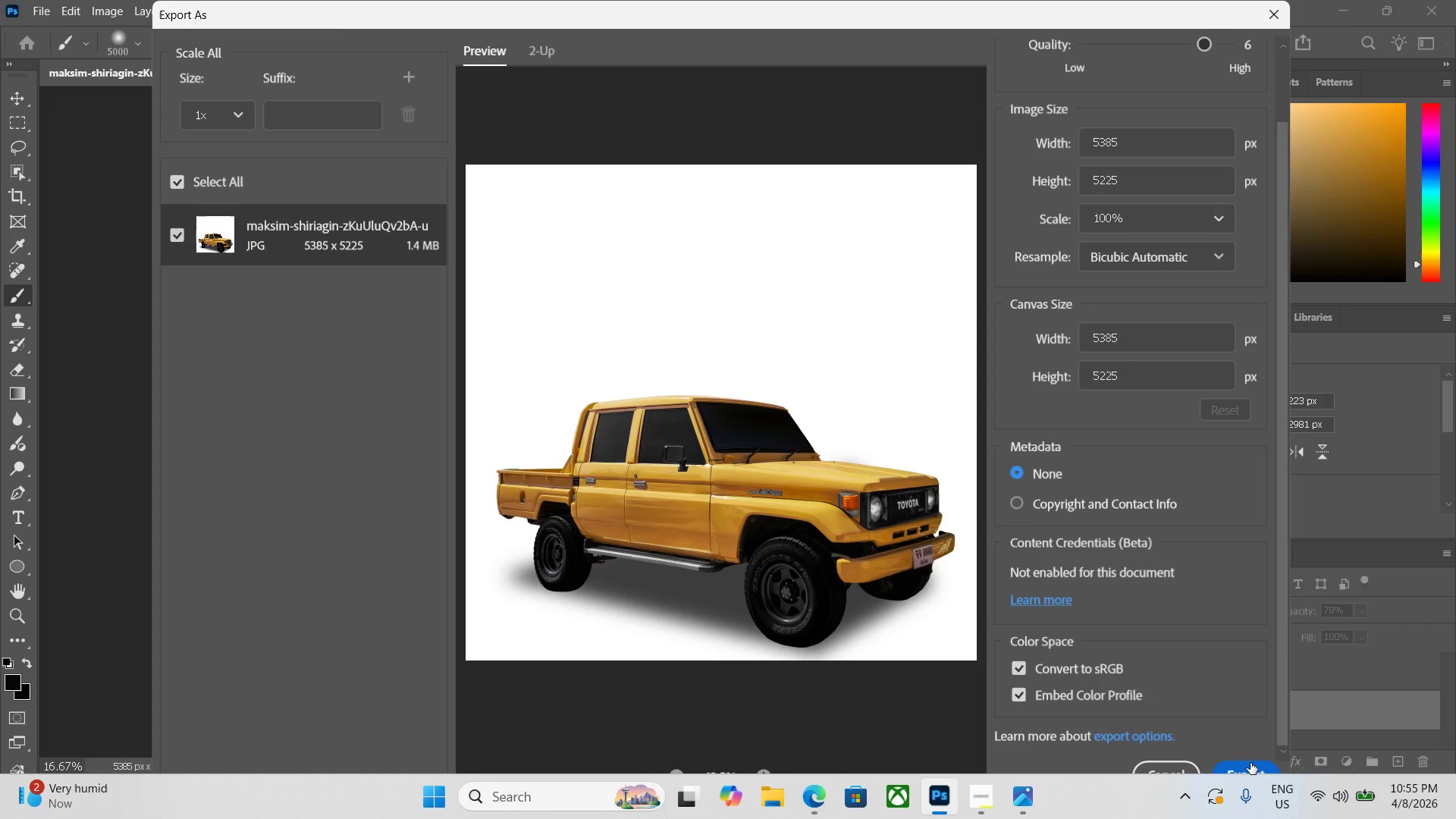 
wait(8.72)
 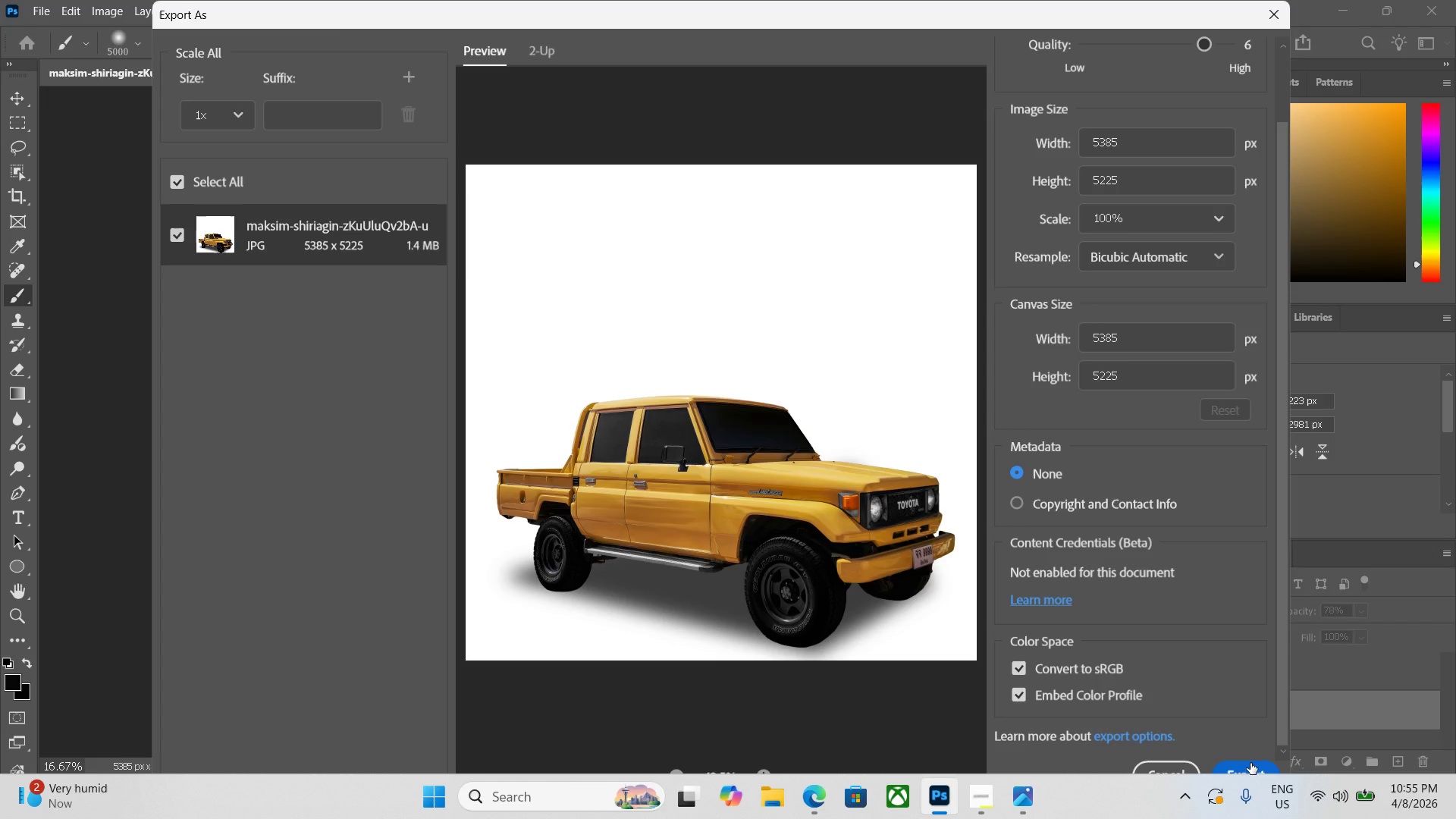 
scroll: coordinate [1221, 127], scroll_direction: up, amount: 5.0
 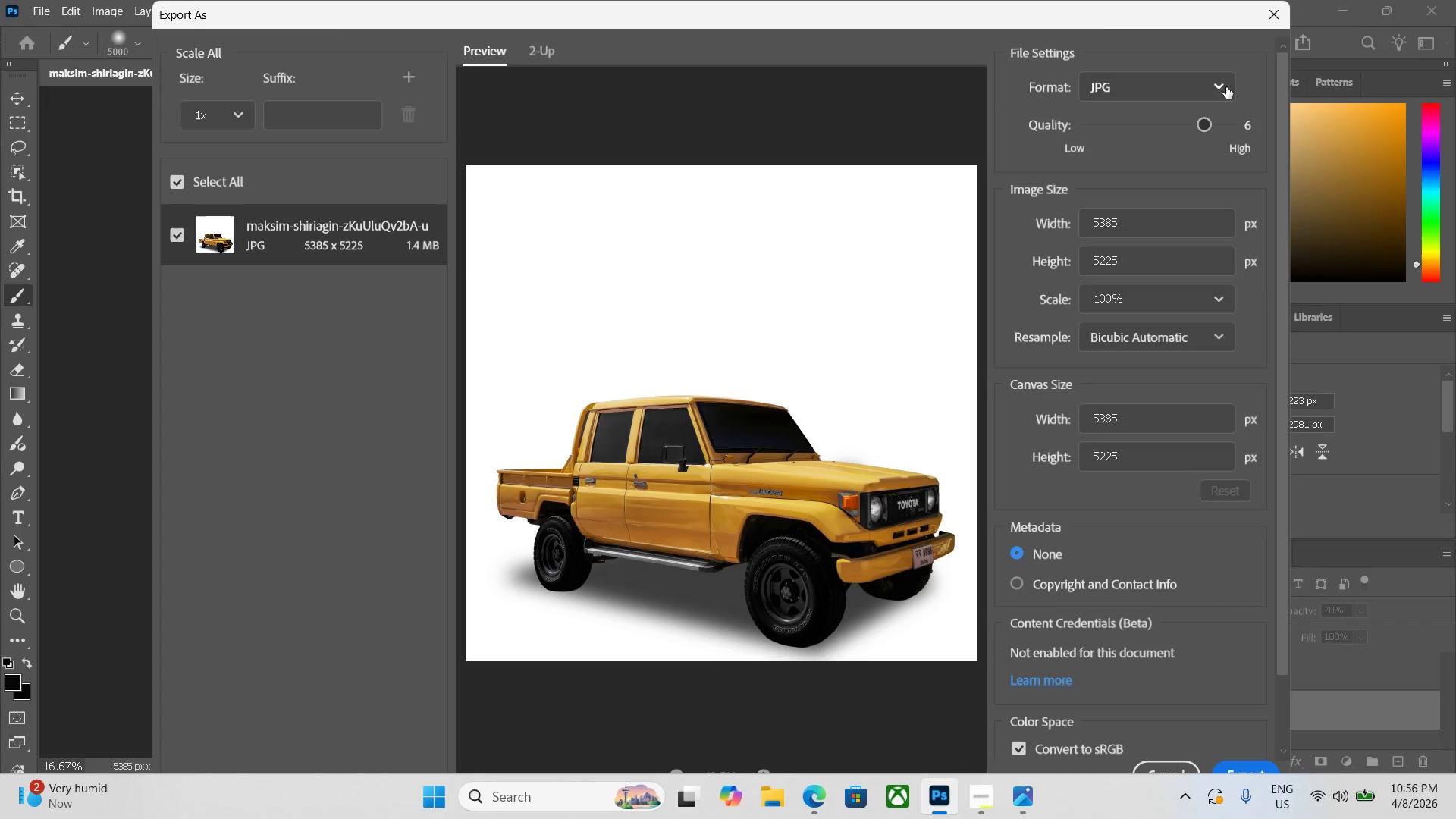 
left_click([1225, 86])
 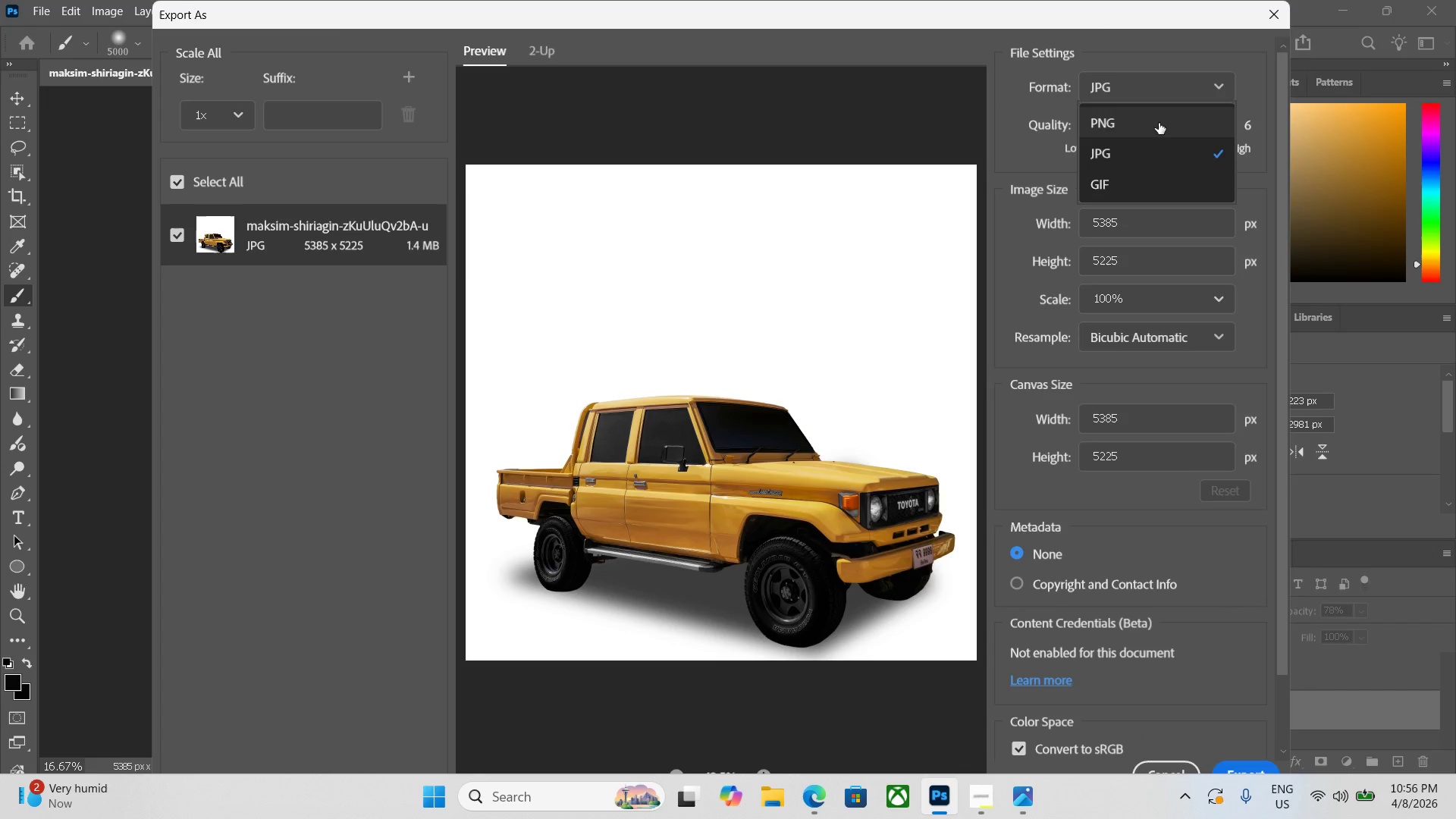 
left_click([1159, 123])
 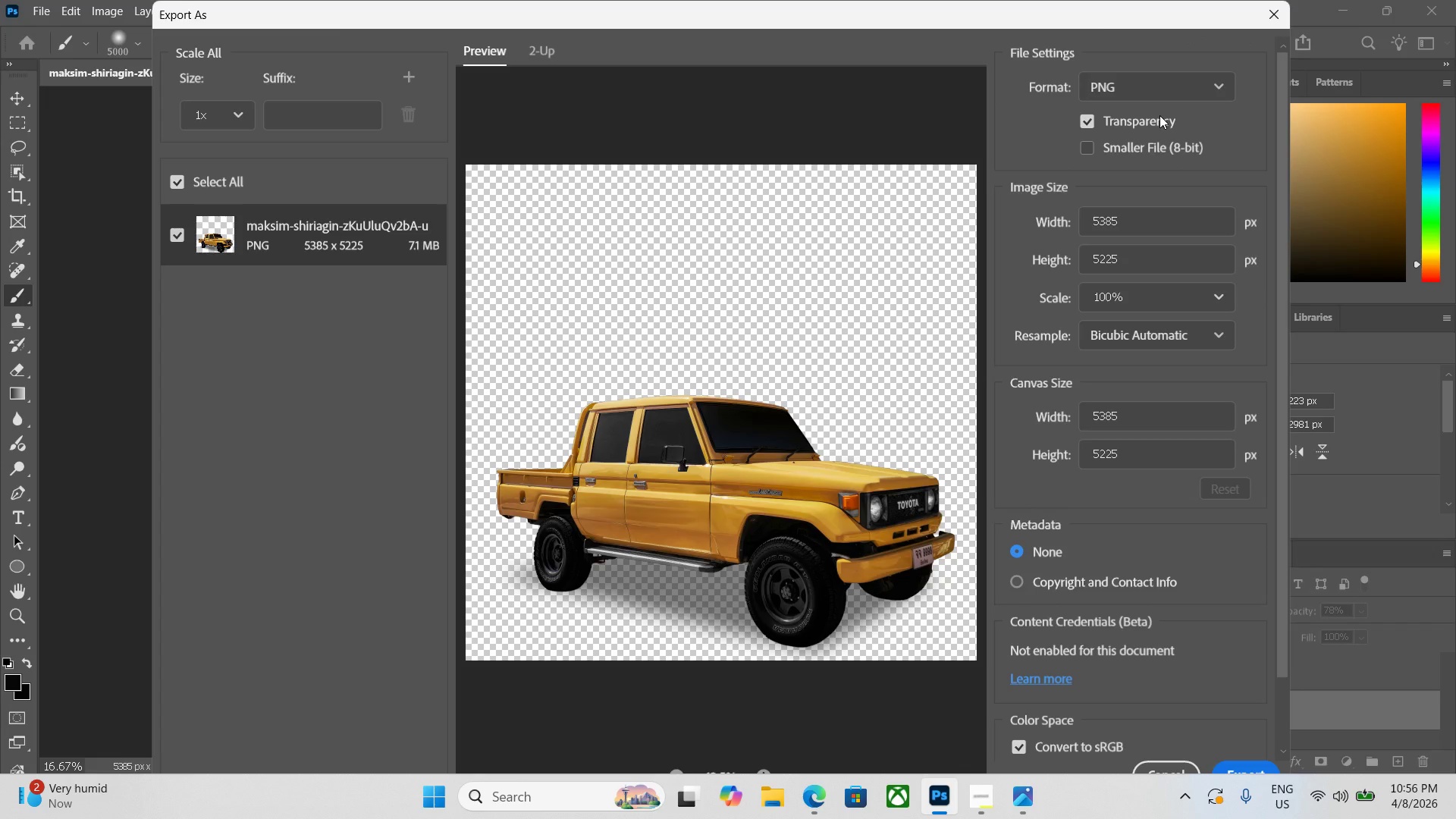 
wait(6.34)
 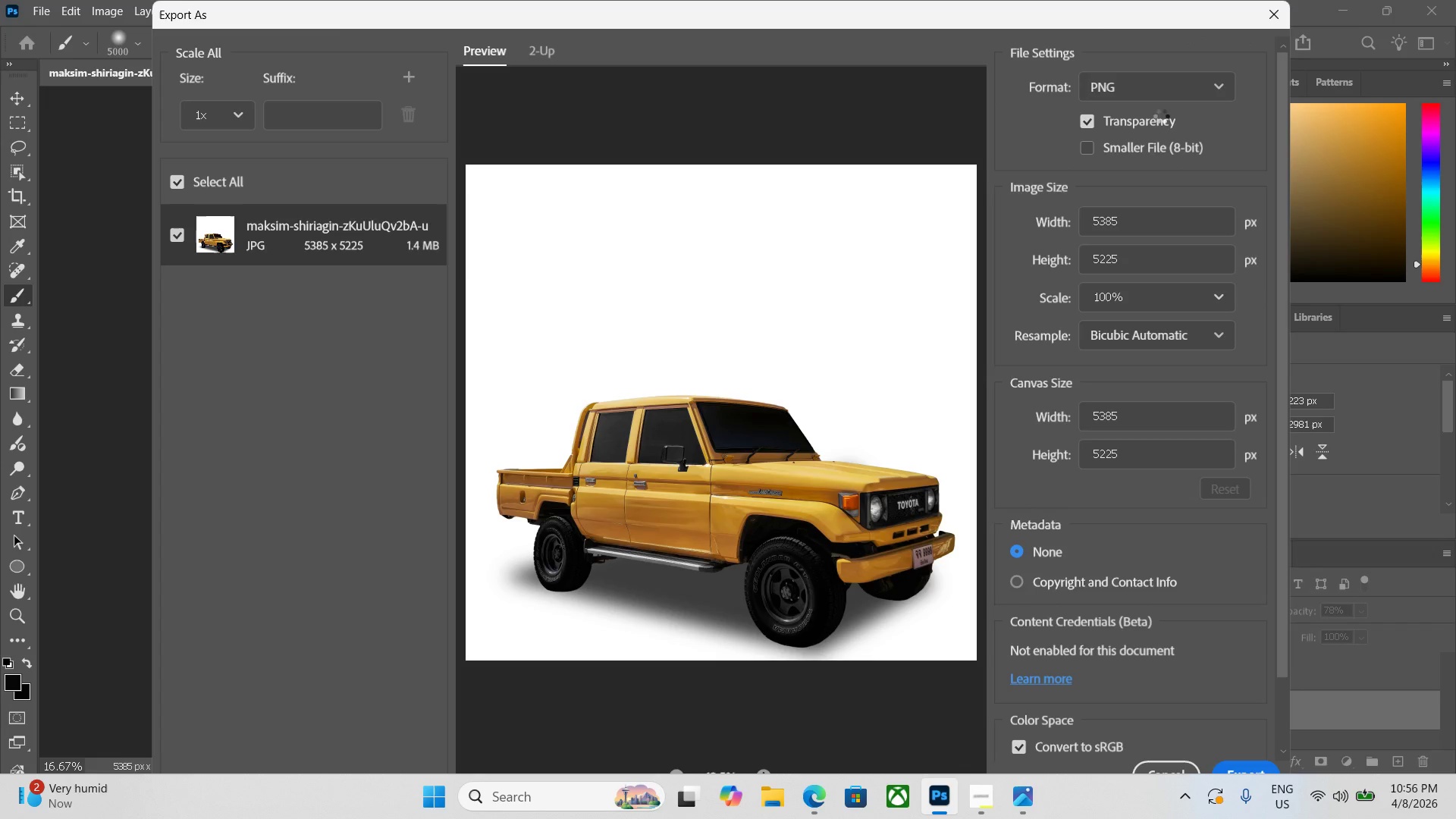 
scroll: coordinate [1159, 115], scroll_direction: down, amount: 4.0
 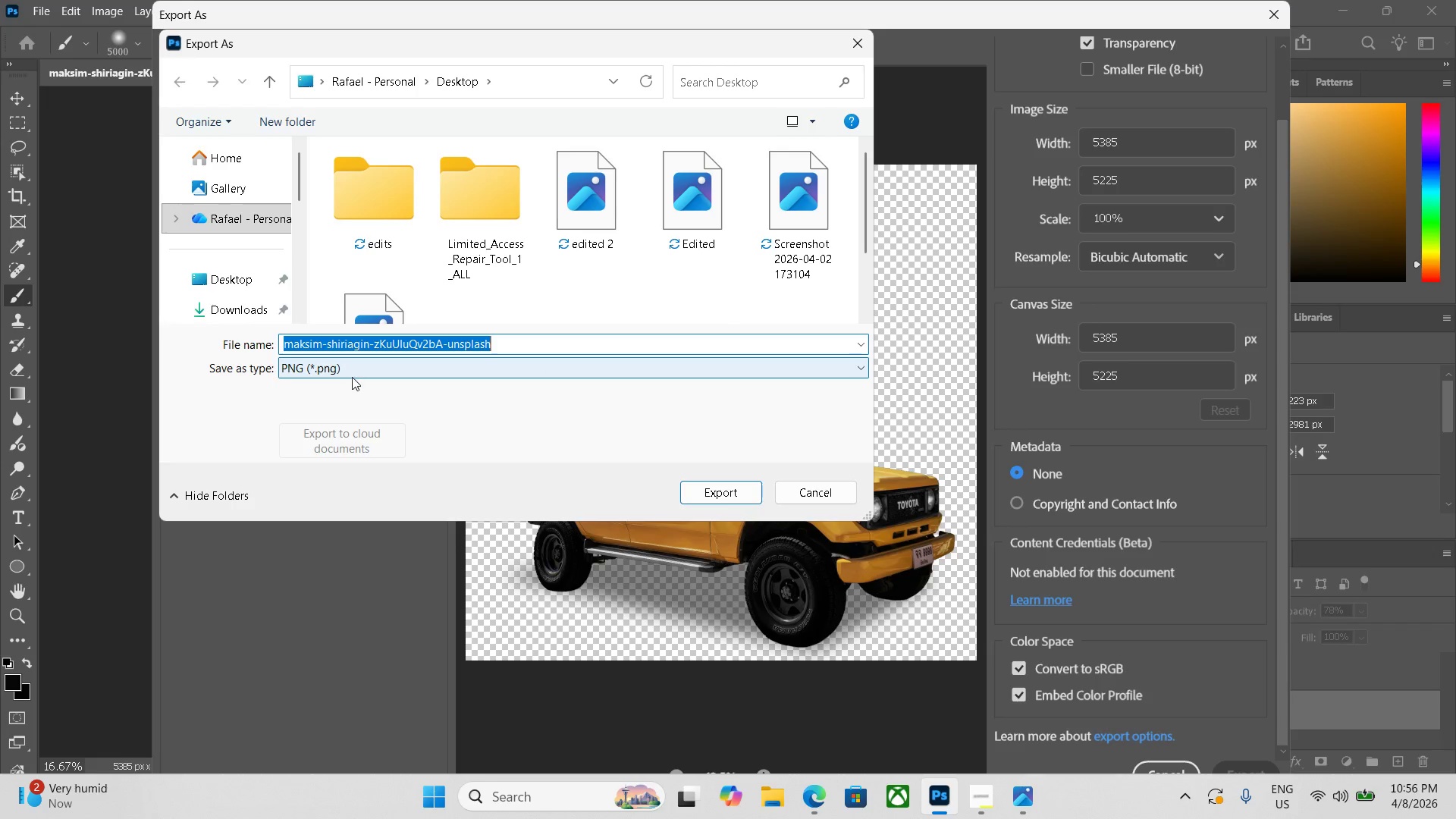 
wait(5.71)
 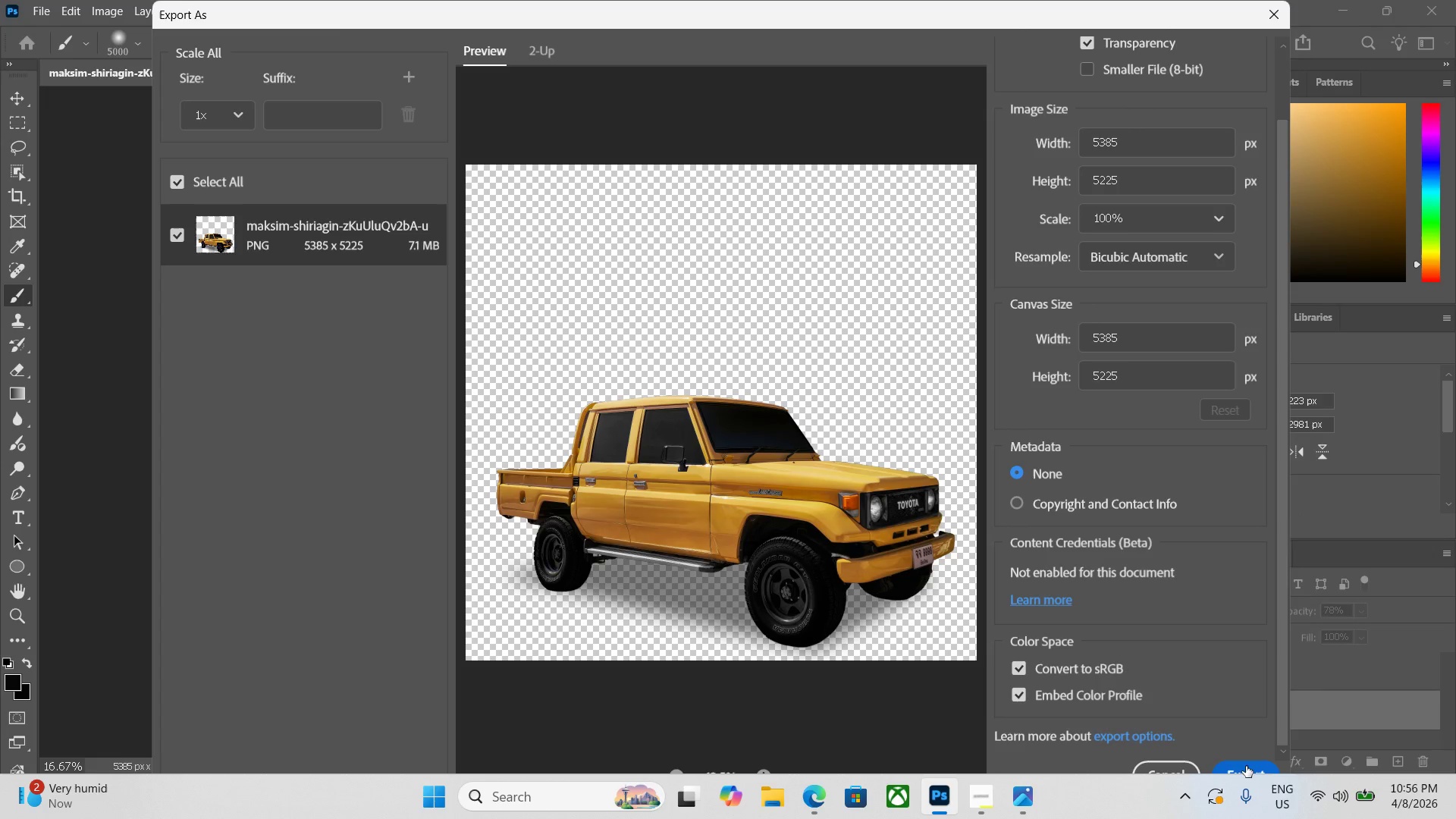 
type(edited3)
 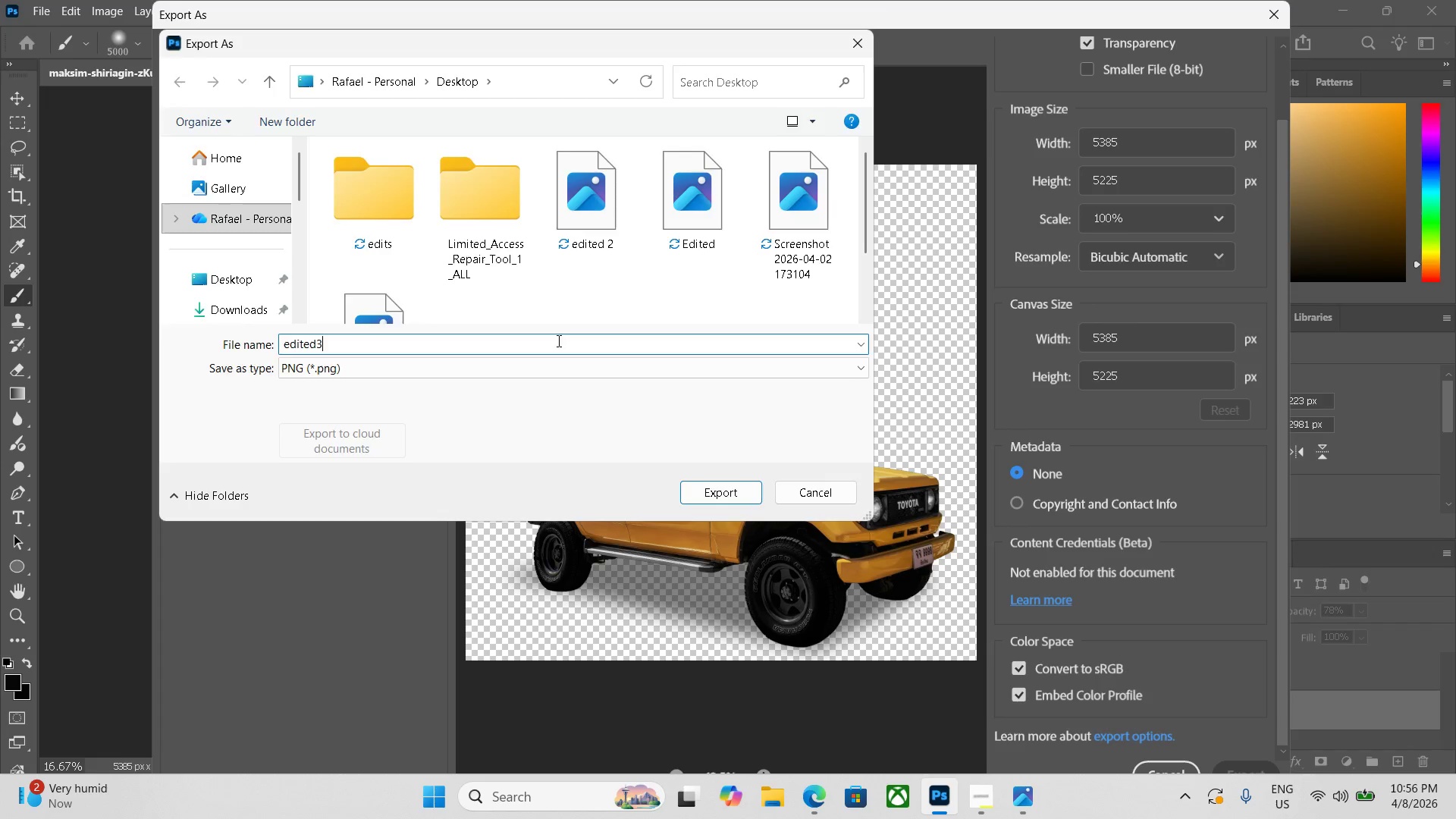 
key(Enter)
 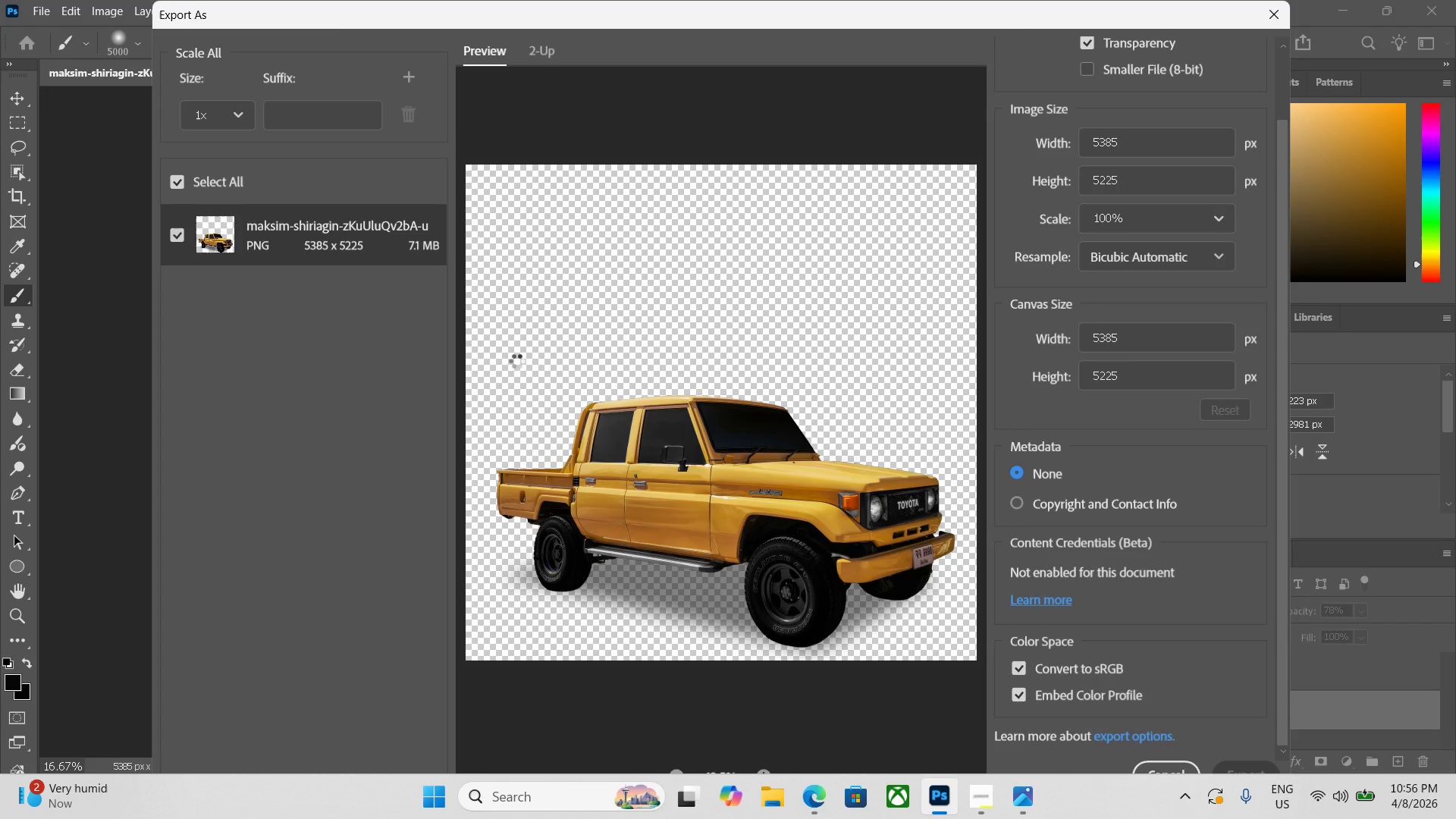 
scroll: coordinate [516, 361], scroll_direction: down, amount: 4.0